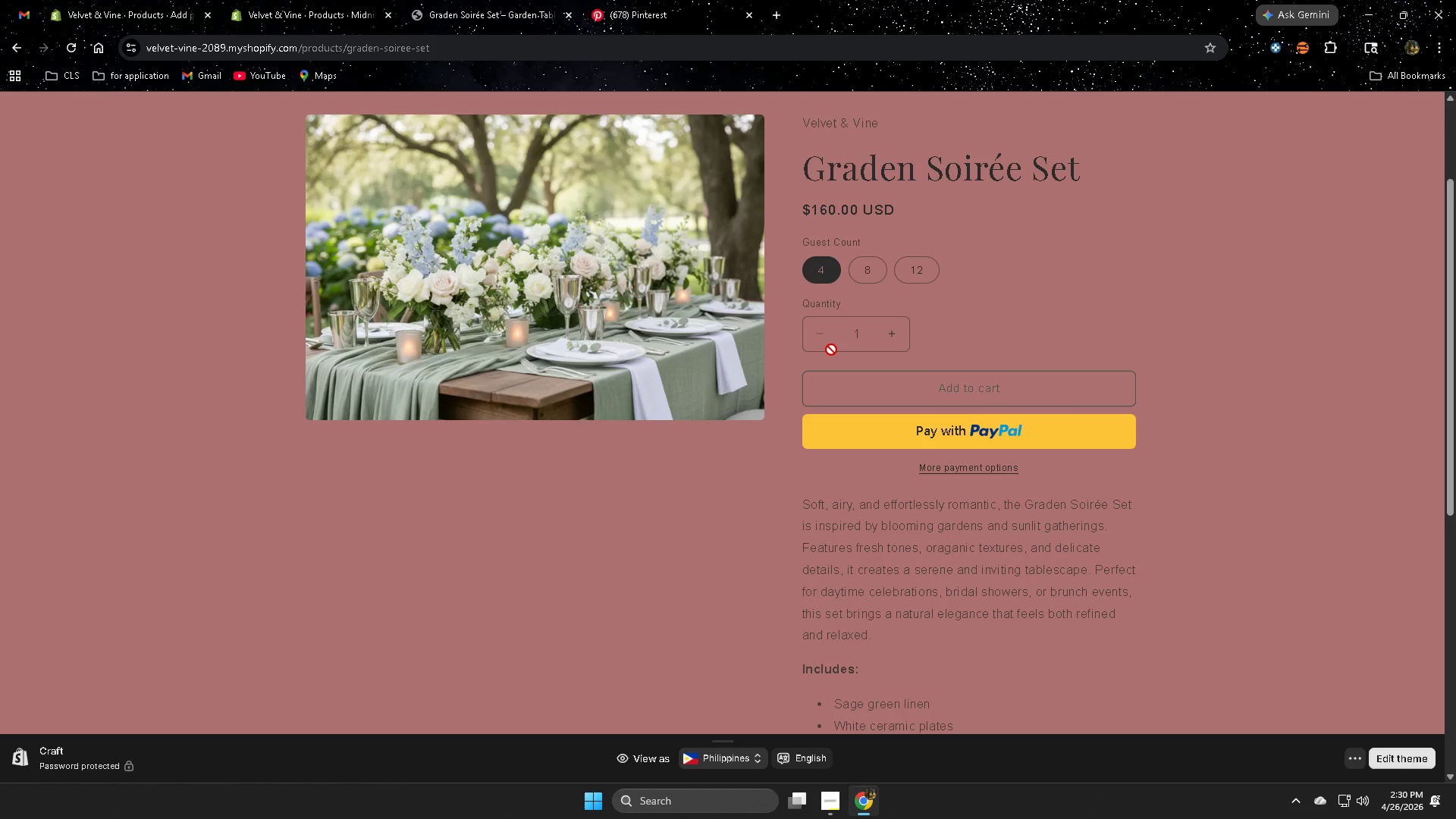 
wait(83.2)
 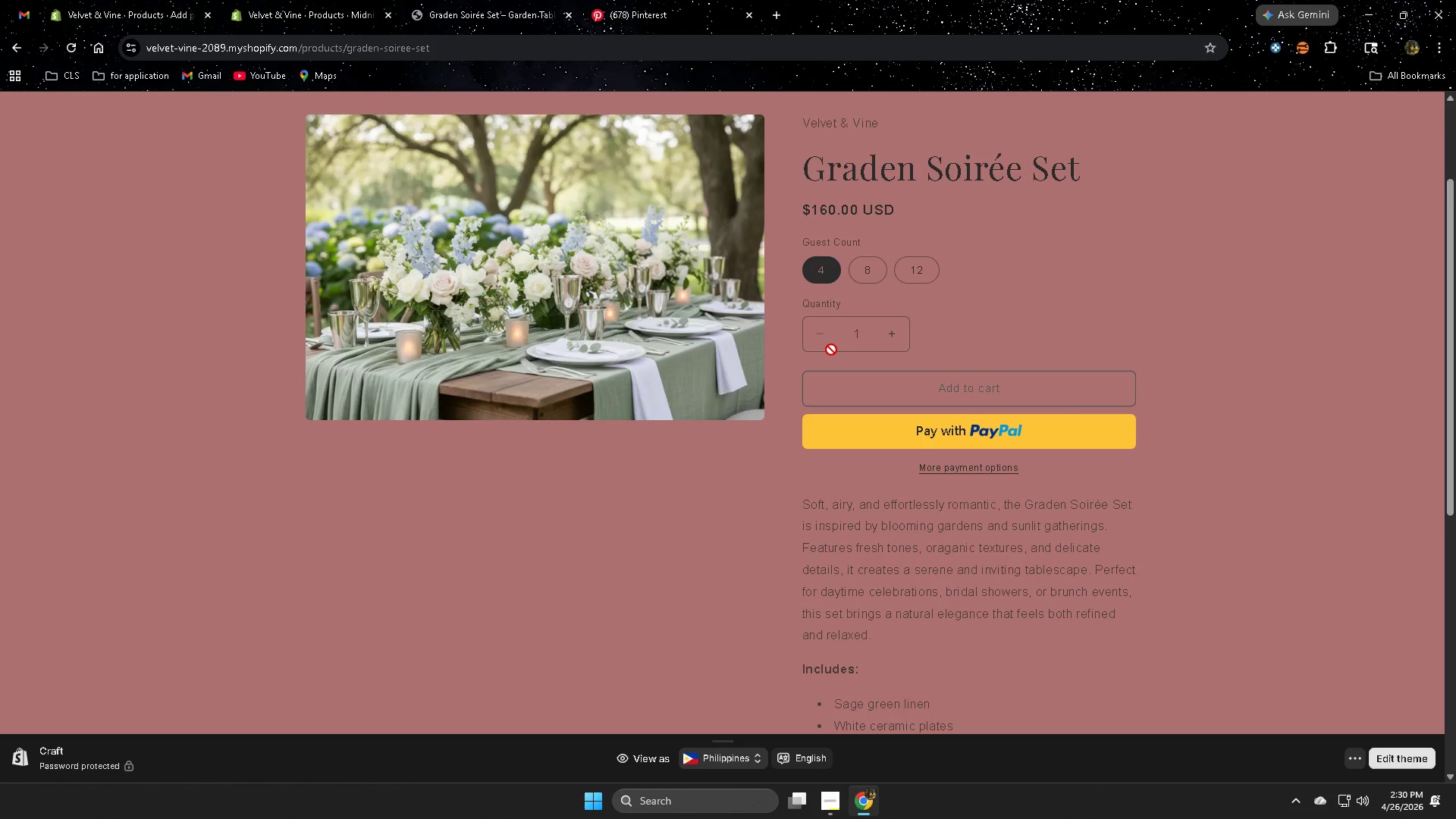 
scroll: coordinate [974, 247], scroll_direction: down, amount: 3.0
 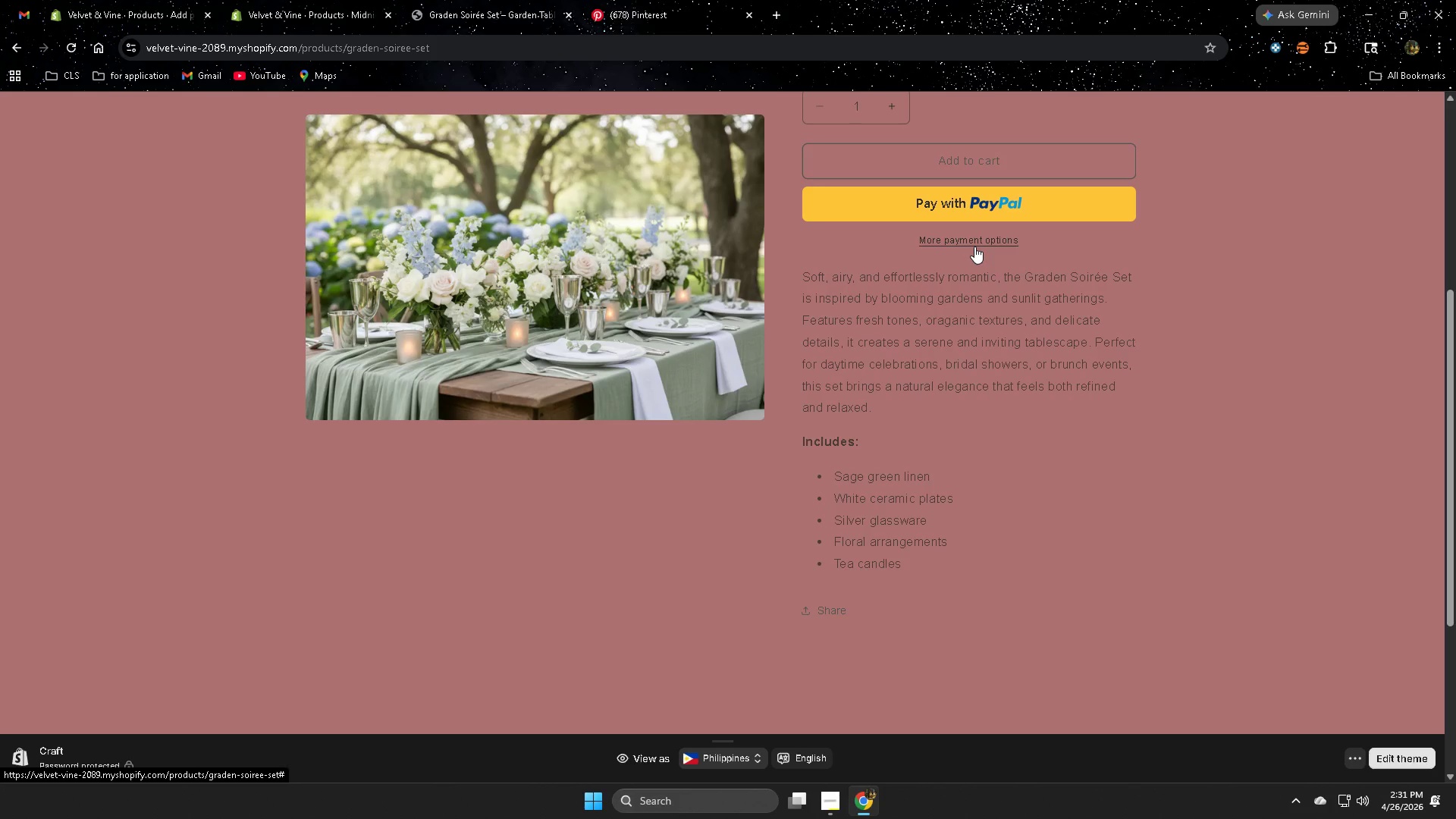 
wait(38.66)
 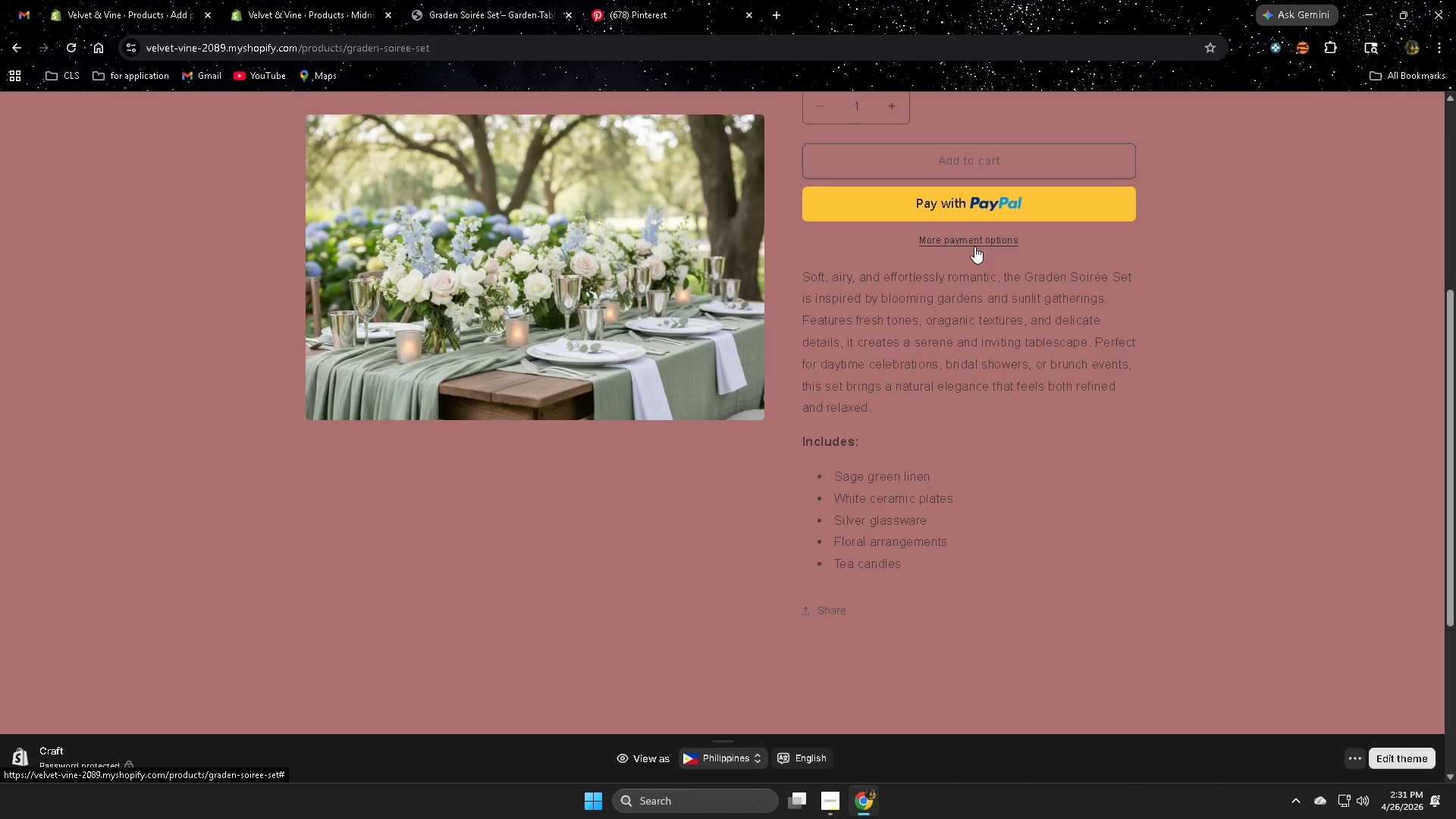 
scroll: coordinate [1075, 411], scroll_direction: down, amount: 6.0
 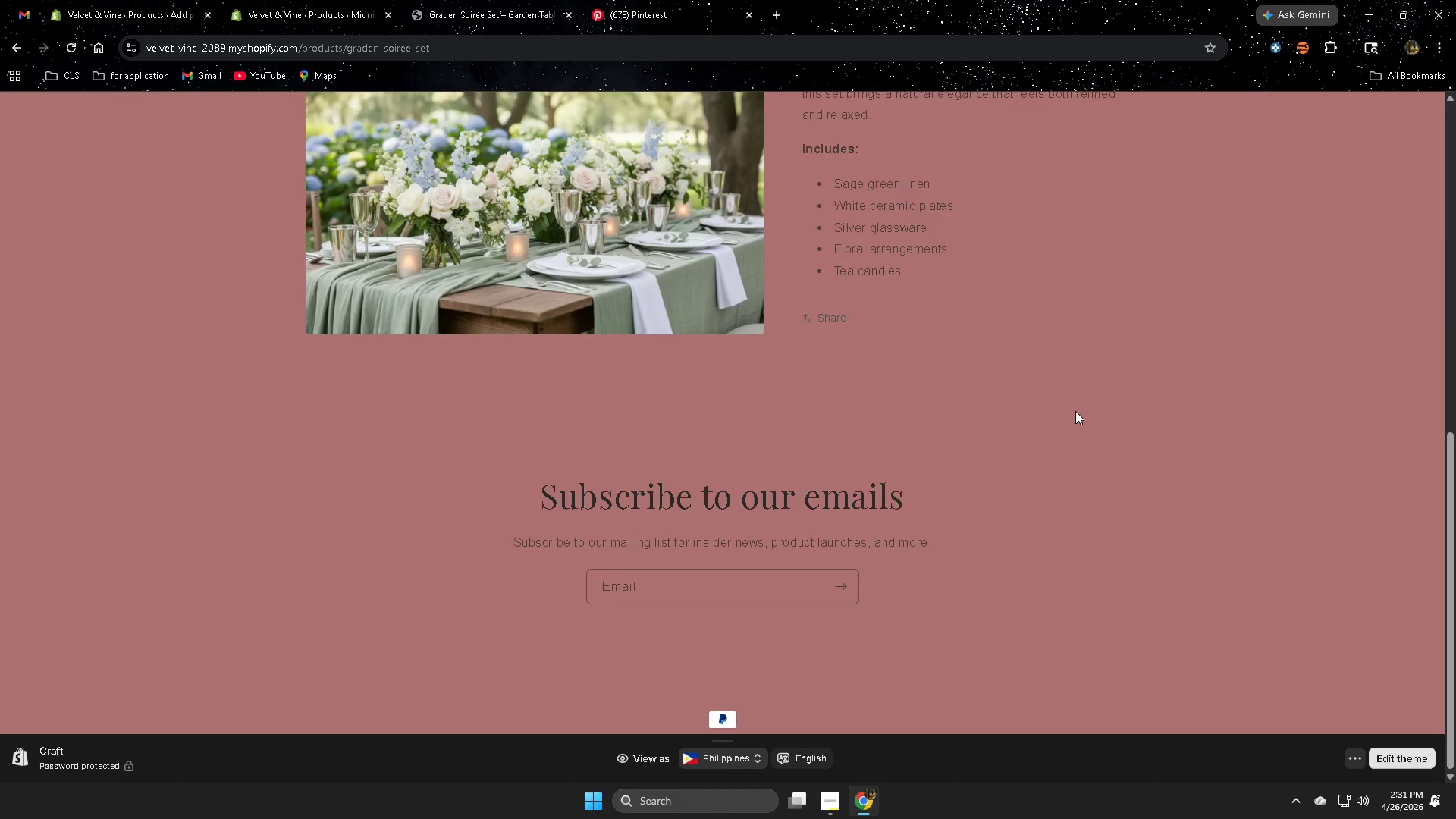 
scroll: coordinate [966, 375], scroll_direction: up, amount: 14.0
 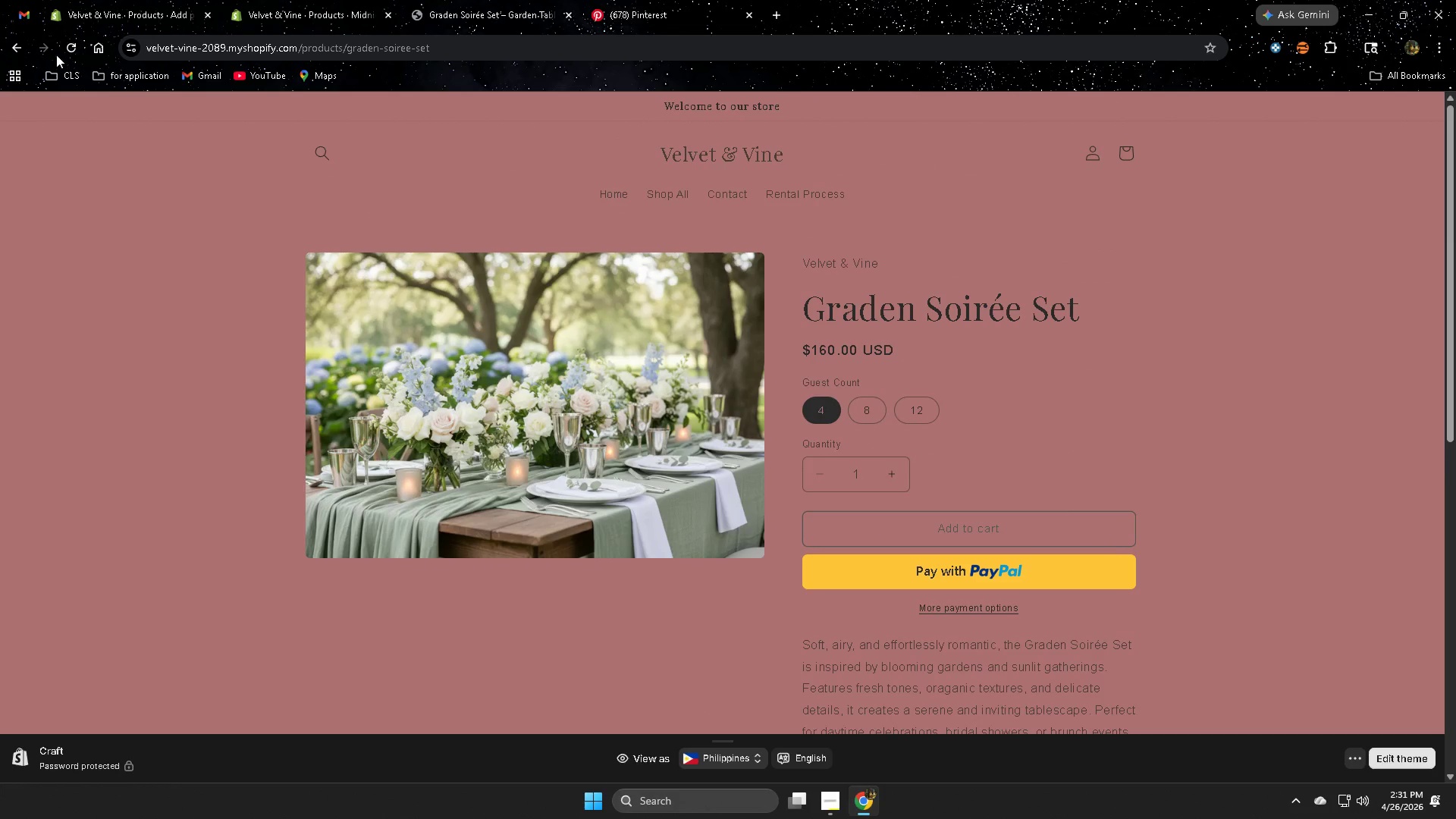 
left_click([20, 50])
 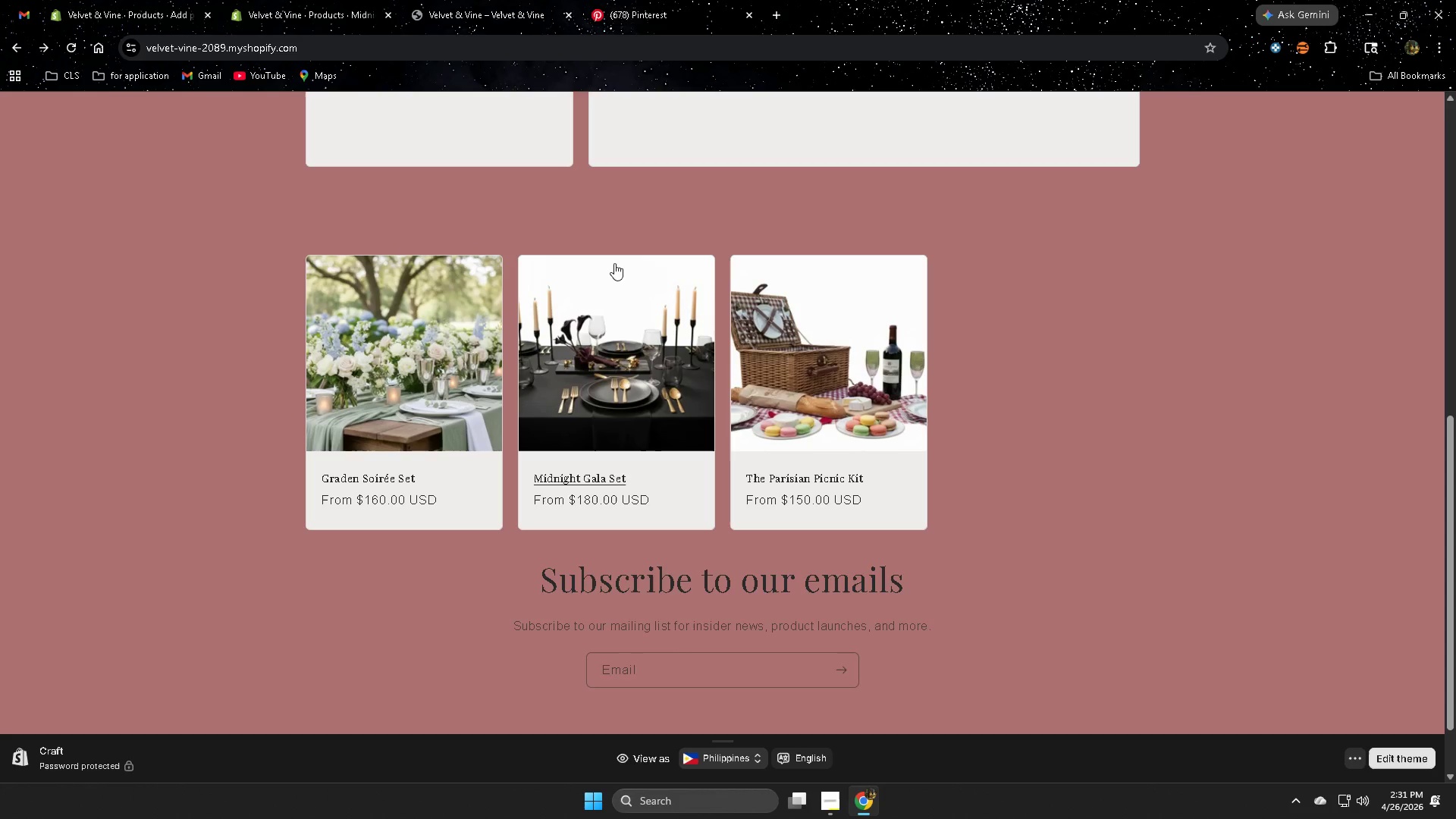 
left_click([623, 363])
 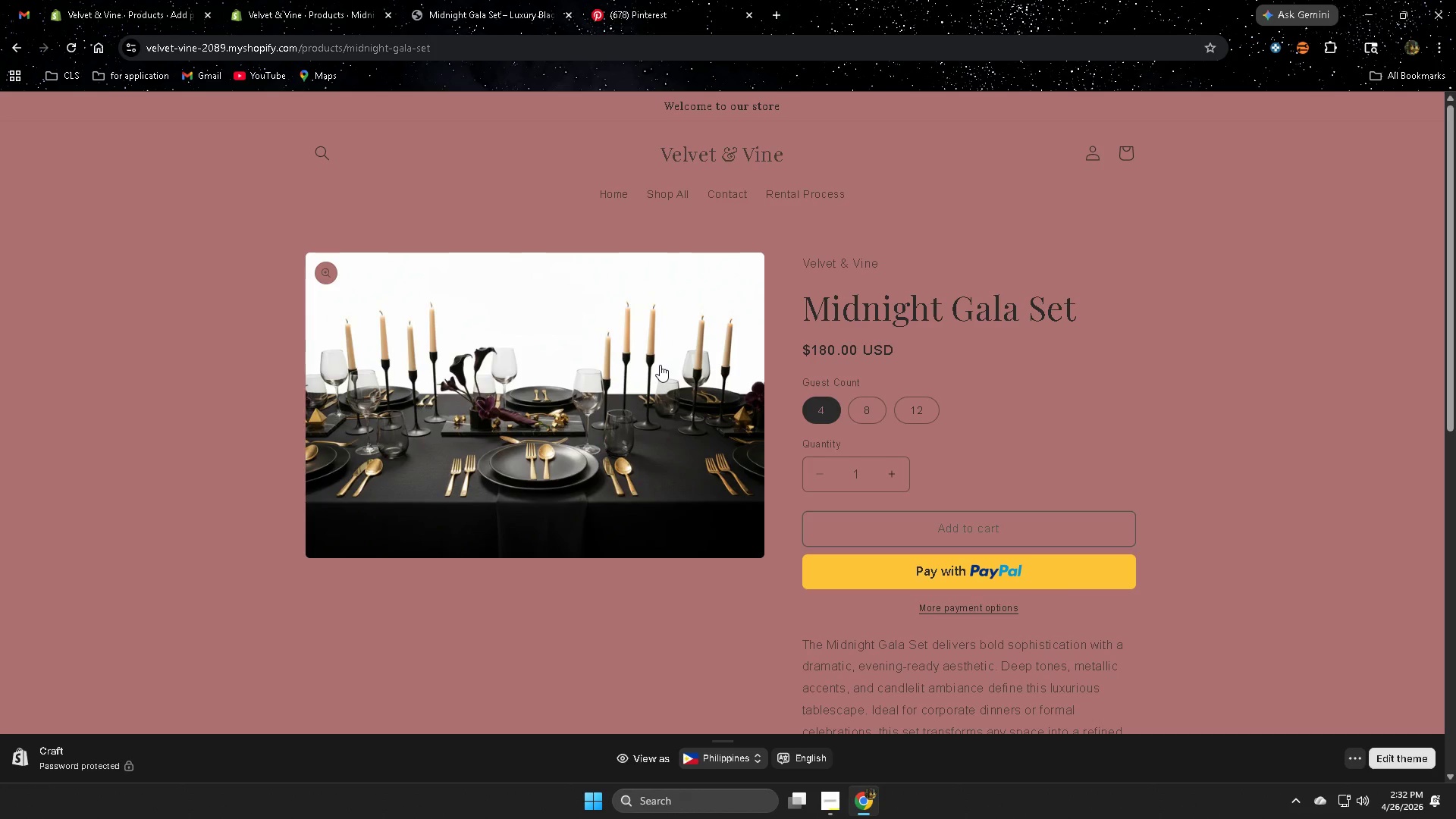 
wait(53.55)
 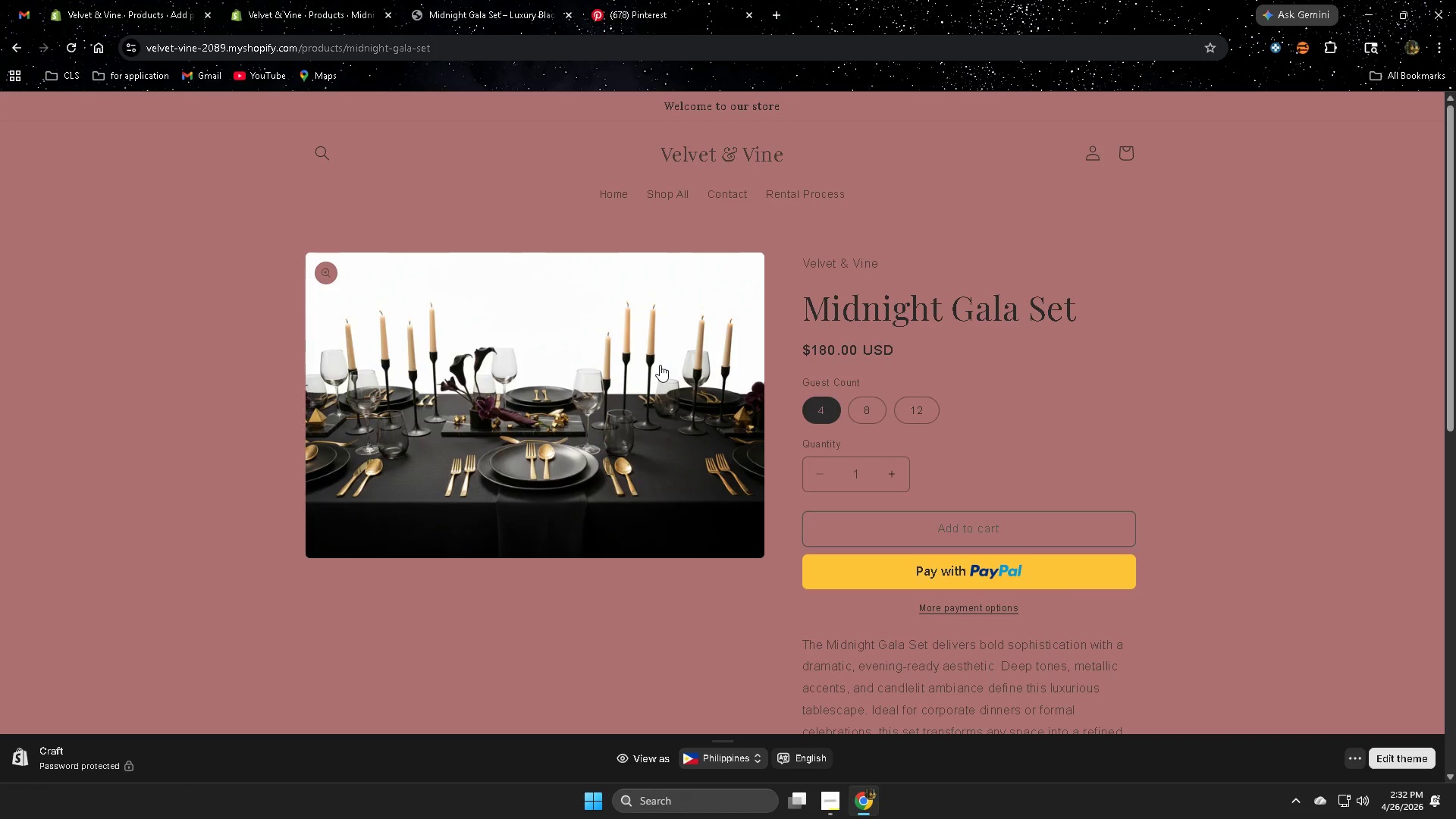 
scroll: coordinate [1448, 472], scroll_direction: down, amount: 2.0
 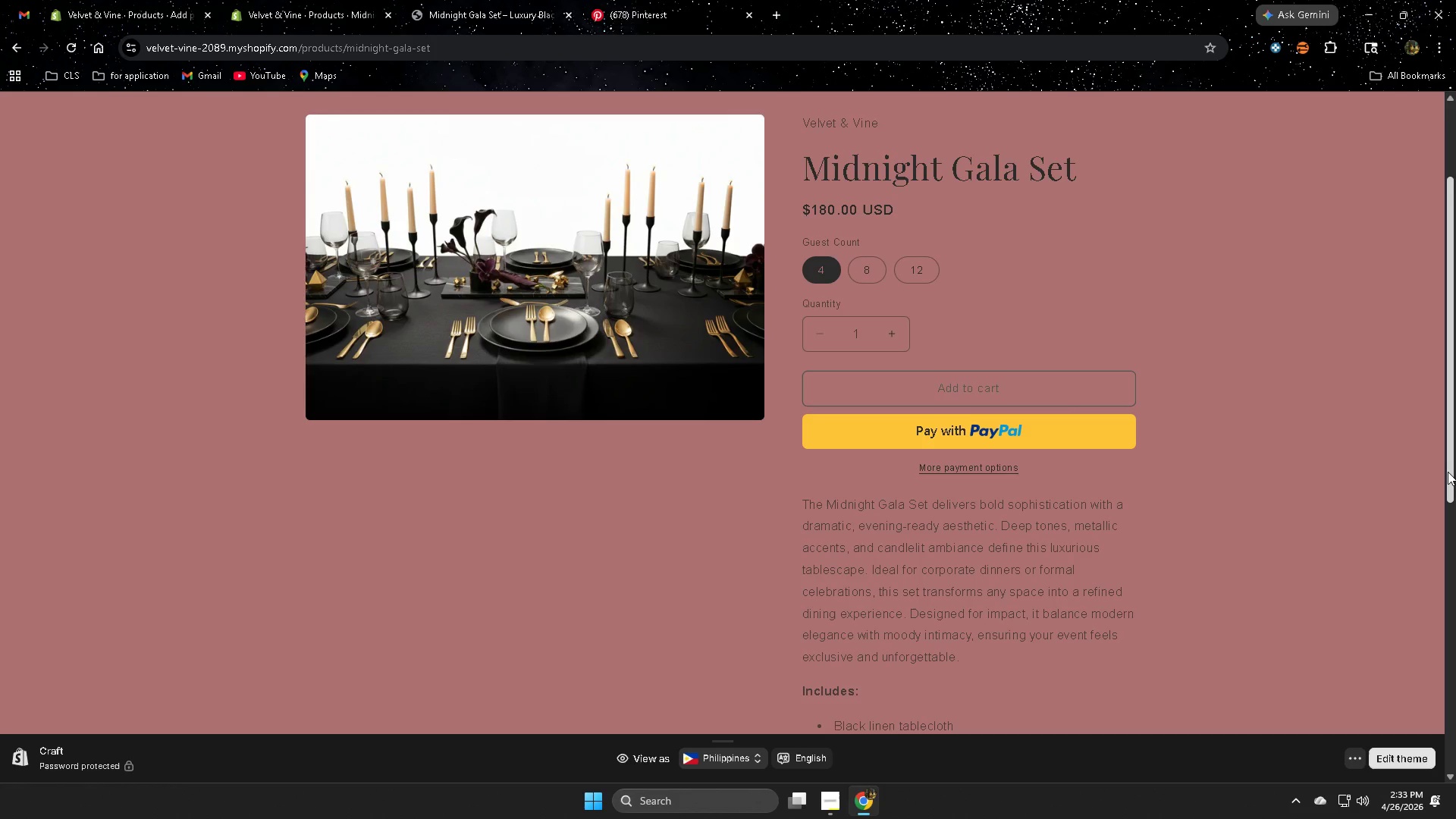 
wait(42.39)
 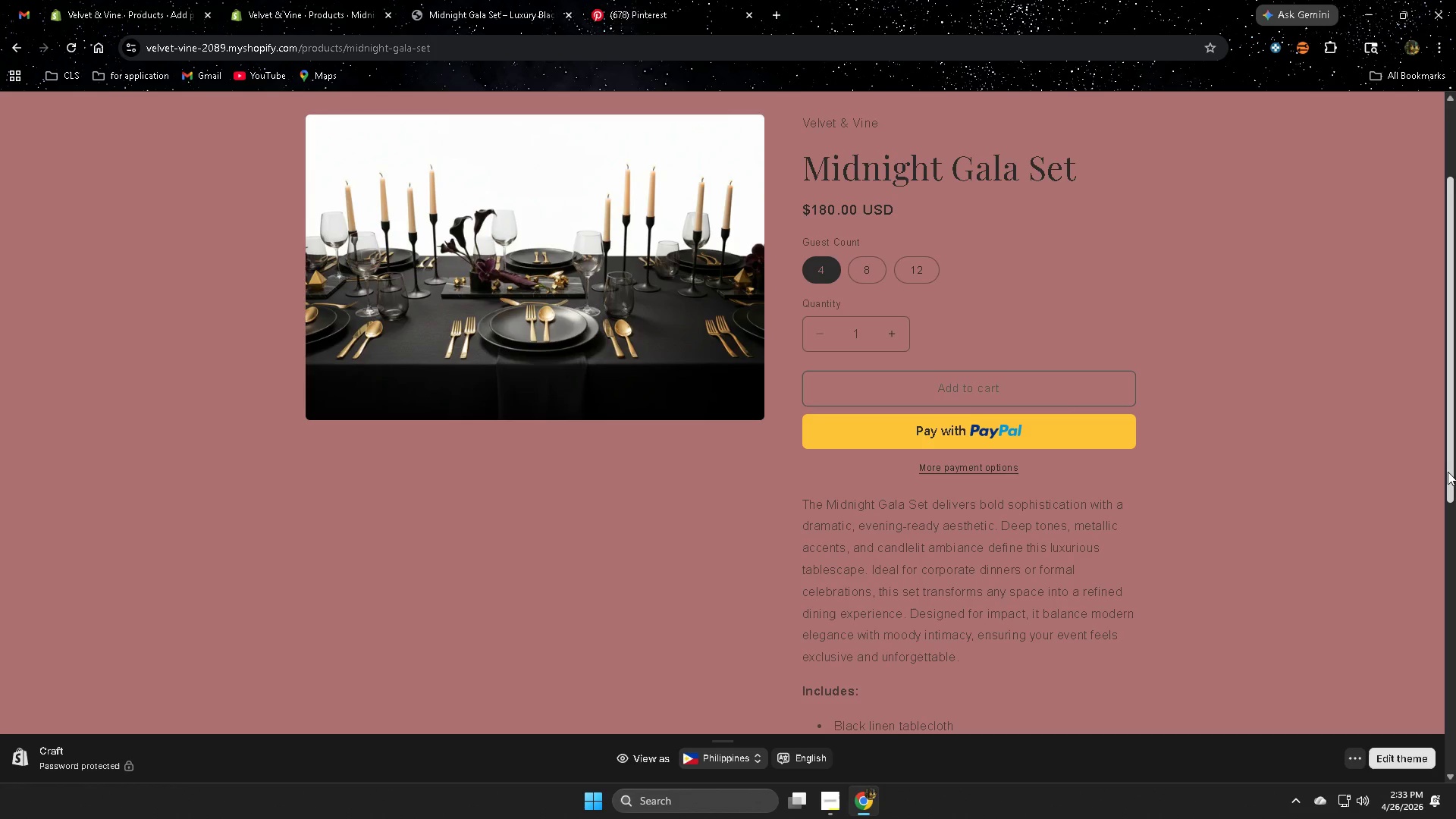 
scroll: coordinate [1216, 293], scroll_direction: down, amount: 2.0
 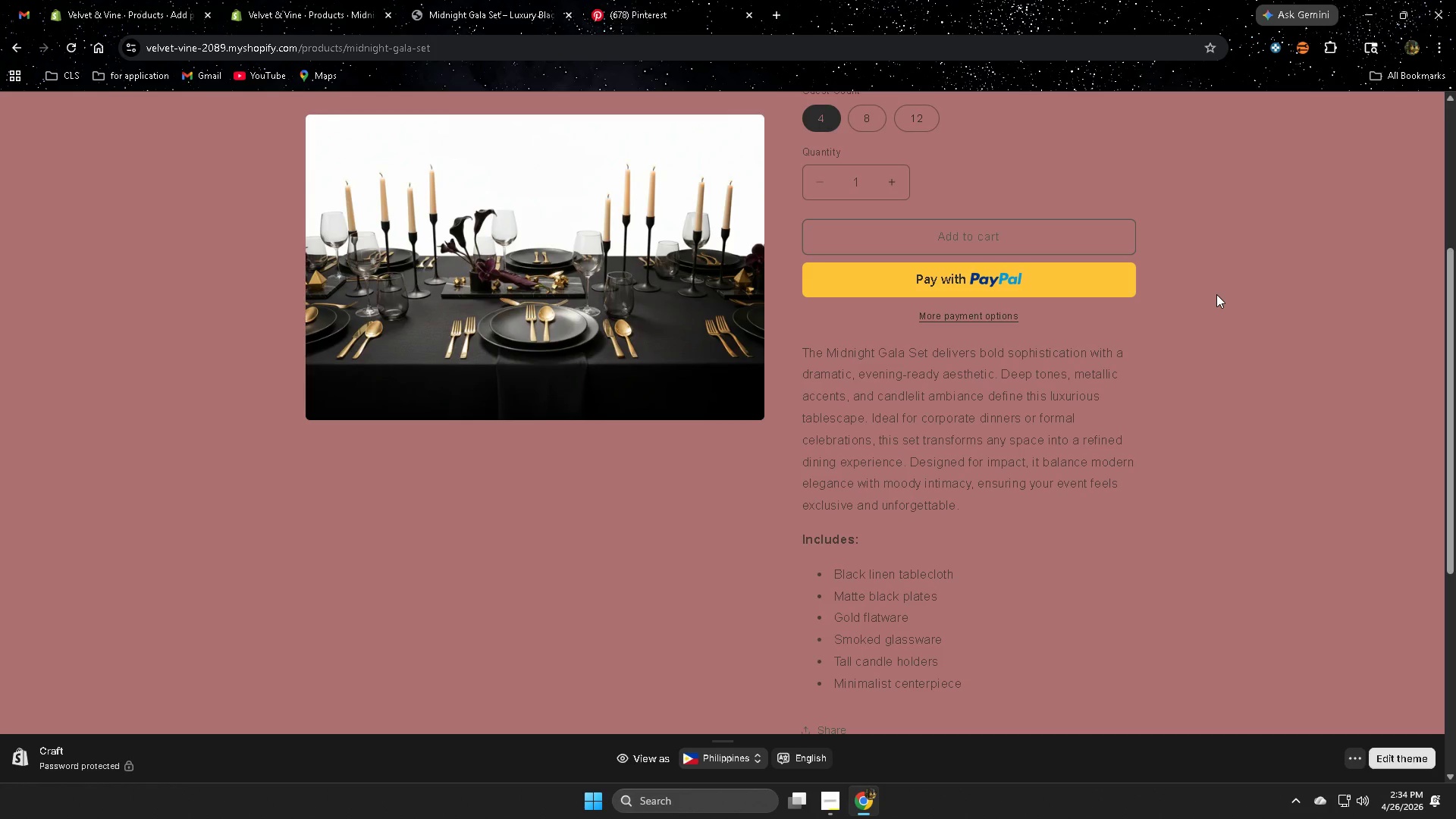 
wait(58.14)
 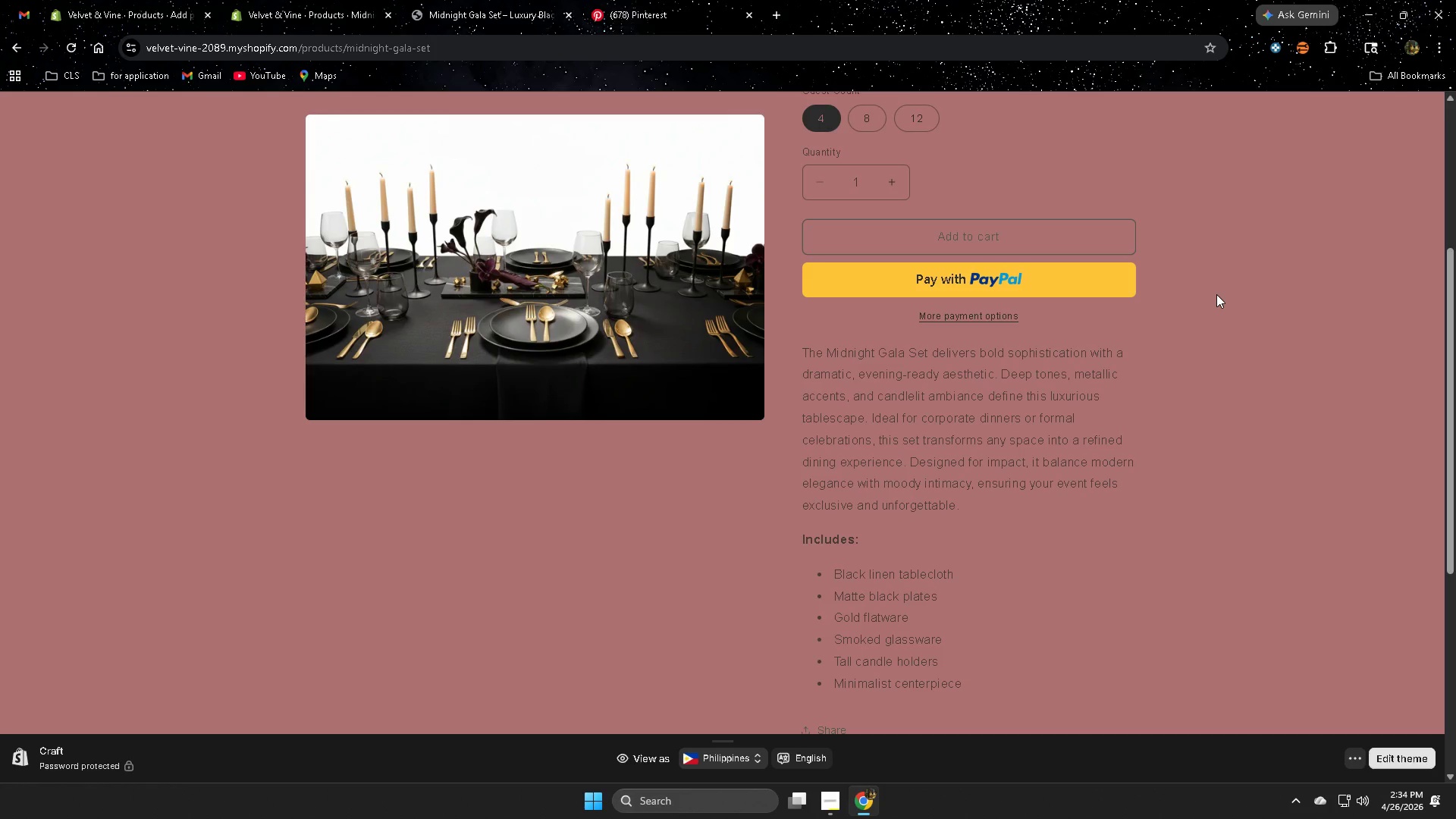 
scroll: coordinate [1216, 294], scroll_direction: down, amount: 2.0
 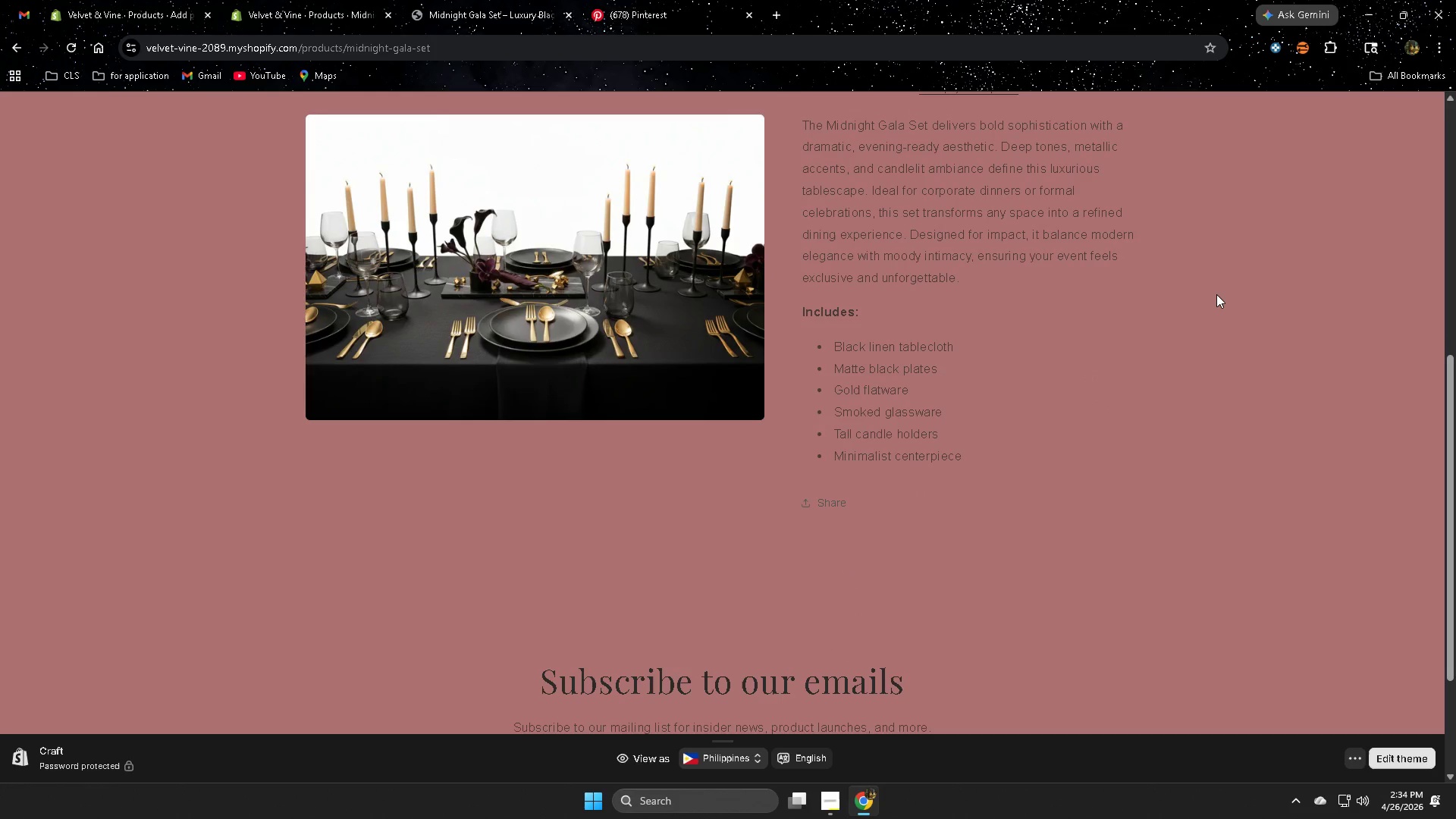 
wait(29.86)
 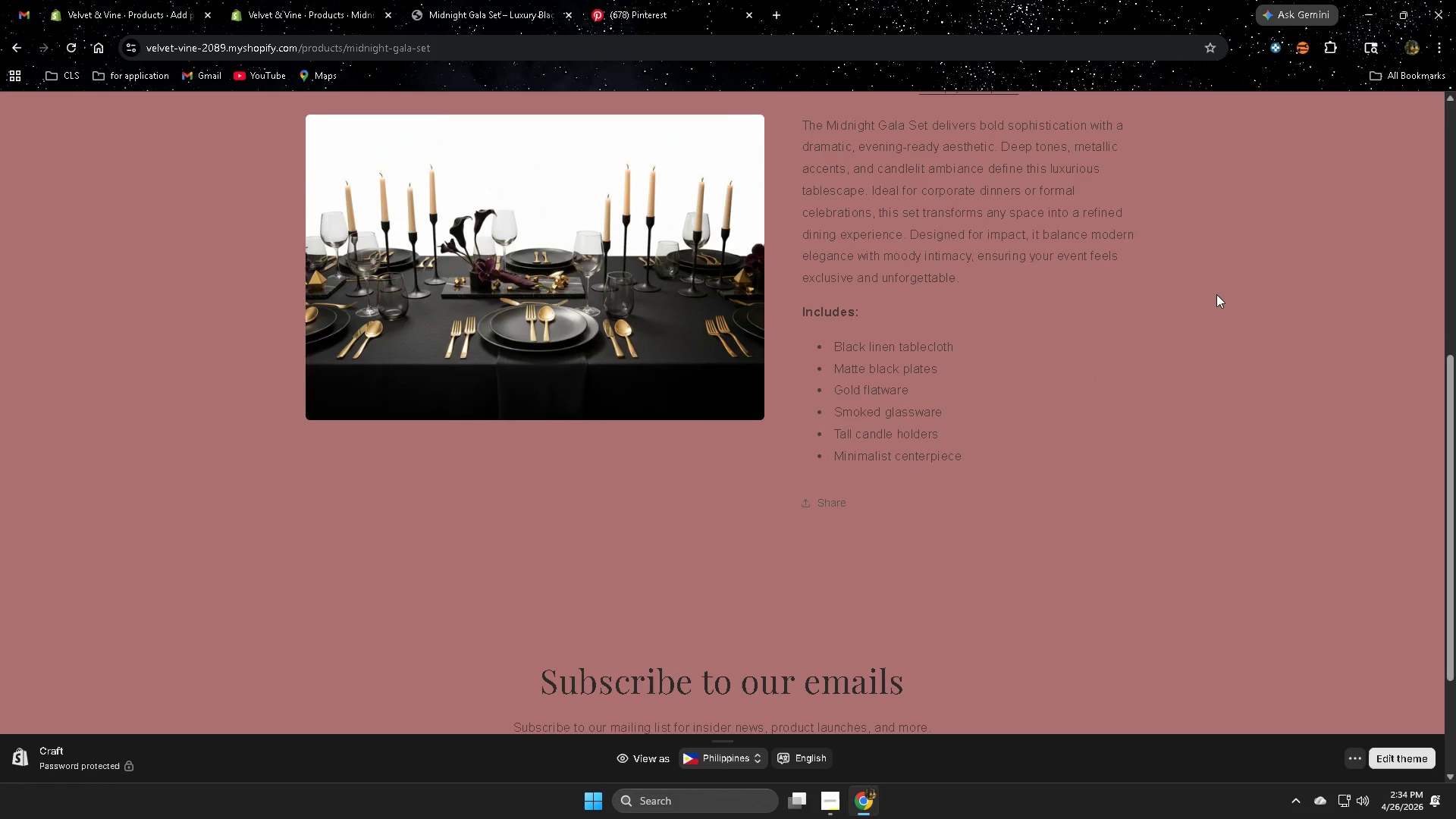 
scroll: coordinate [1216, 294], scroll_direction: down, amount: 2.0
 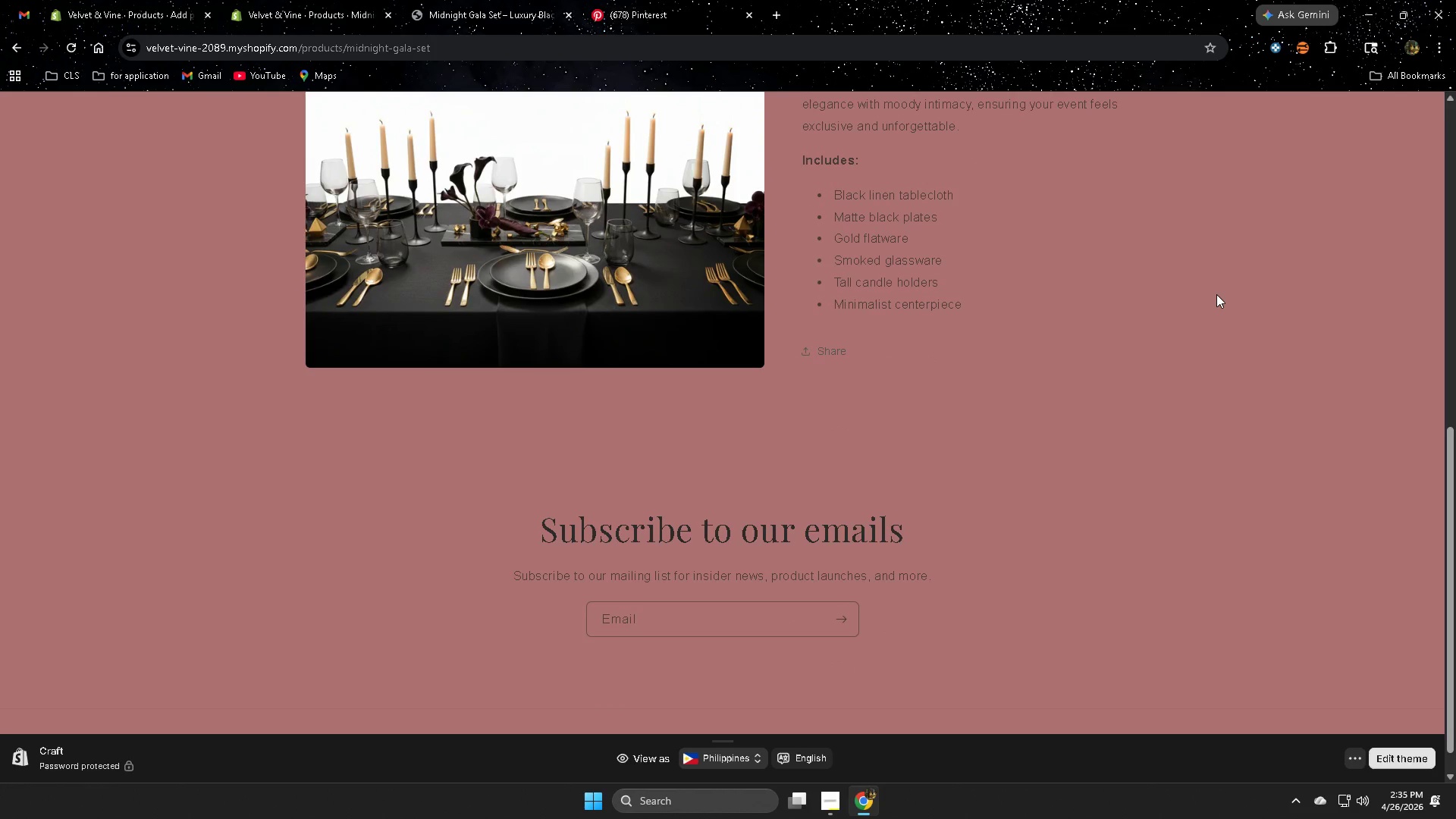 
wait(29.9)
 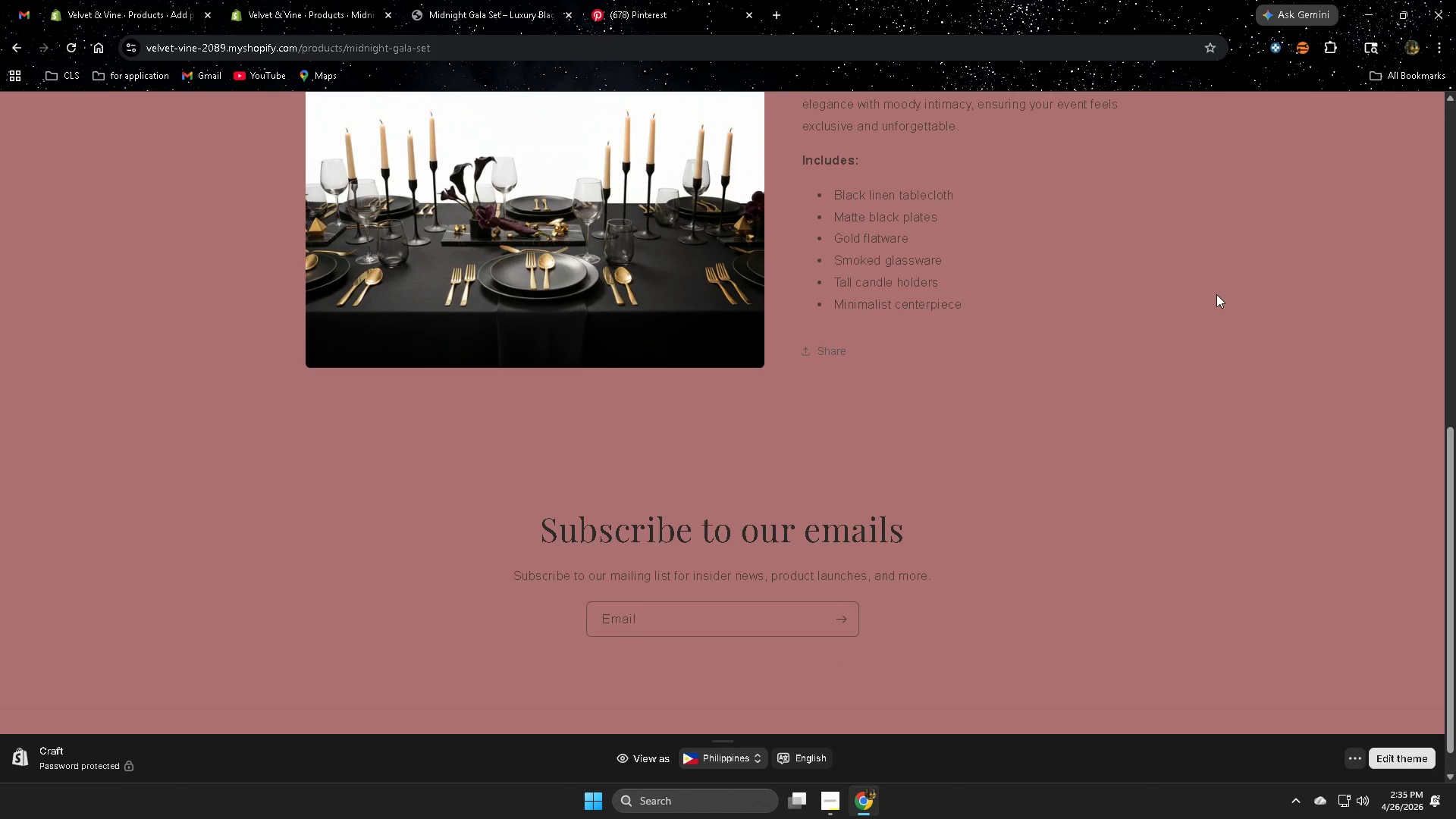 
scroll: coordinate [1216, 294], scroll_direction: up, amount: 5.0
 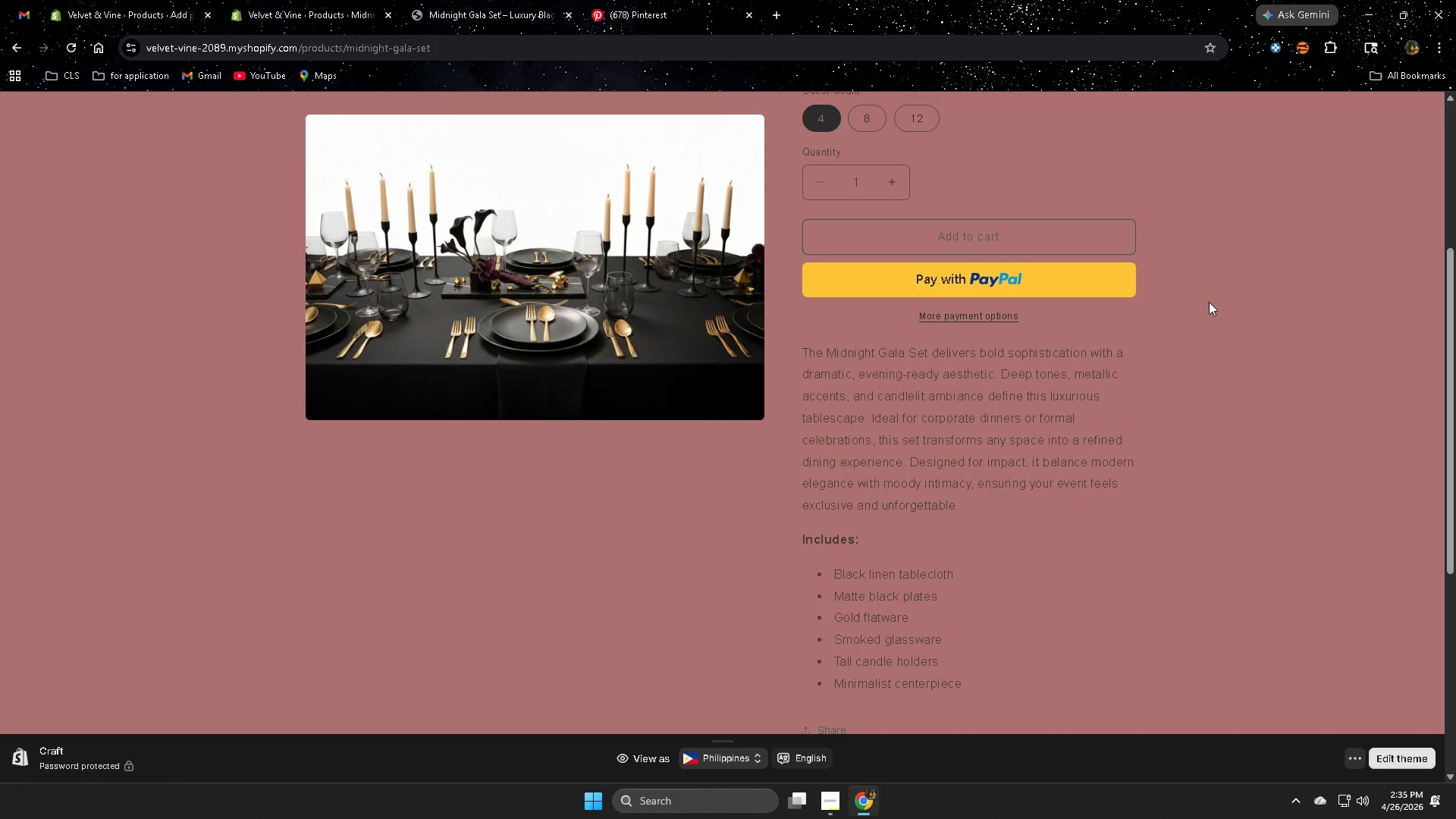 
wait(33.16)
 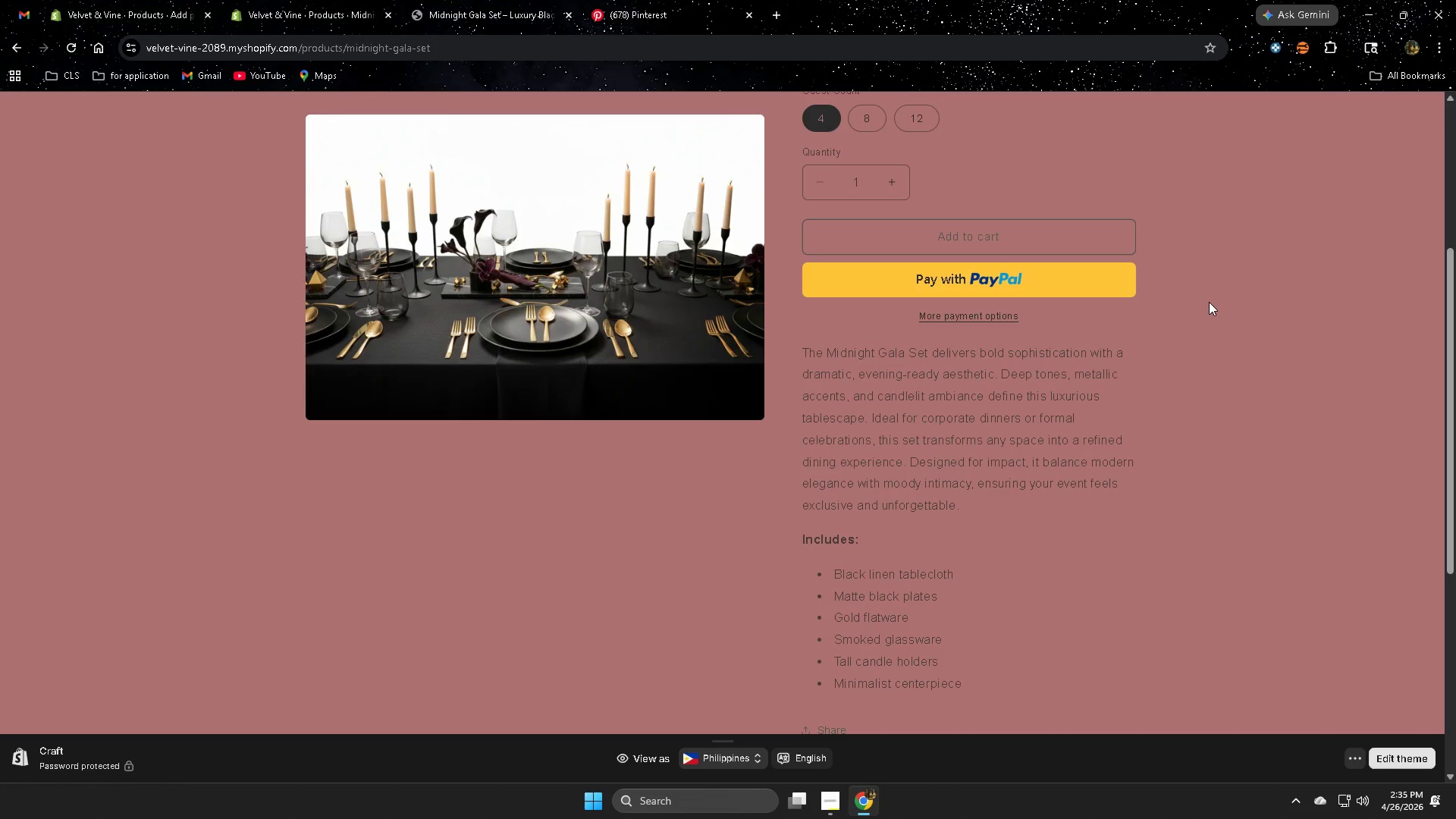 
scroll: coordinate [452, 287], scroll_direction: up, amount: 7.0
 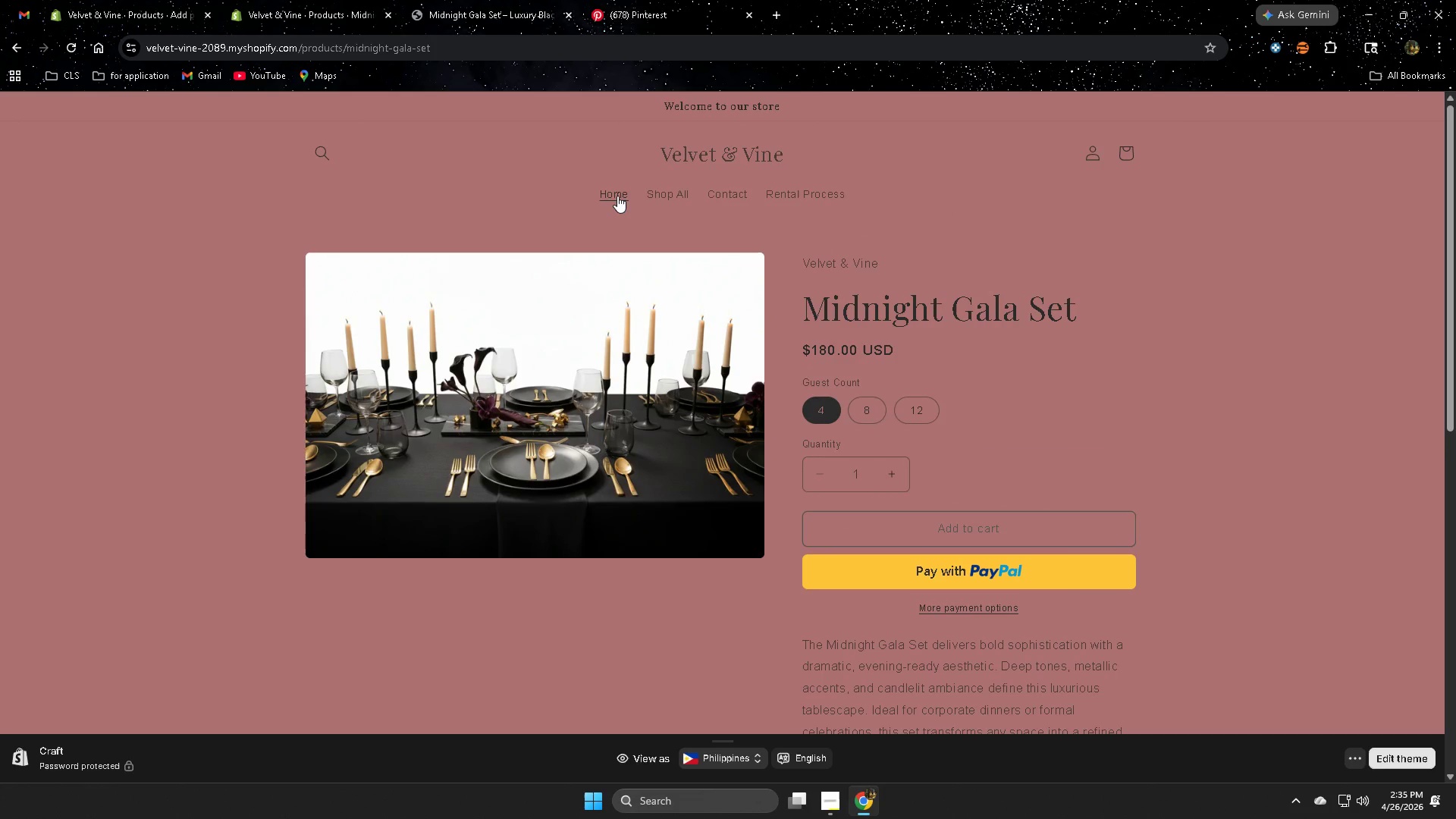 
left_click([610, 185])
 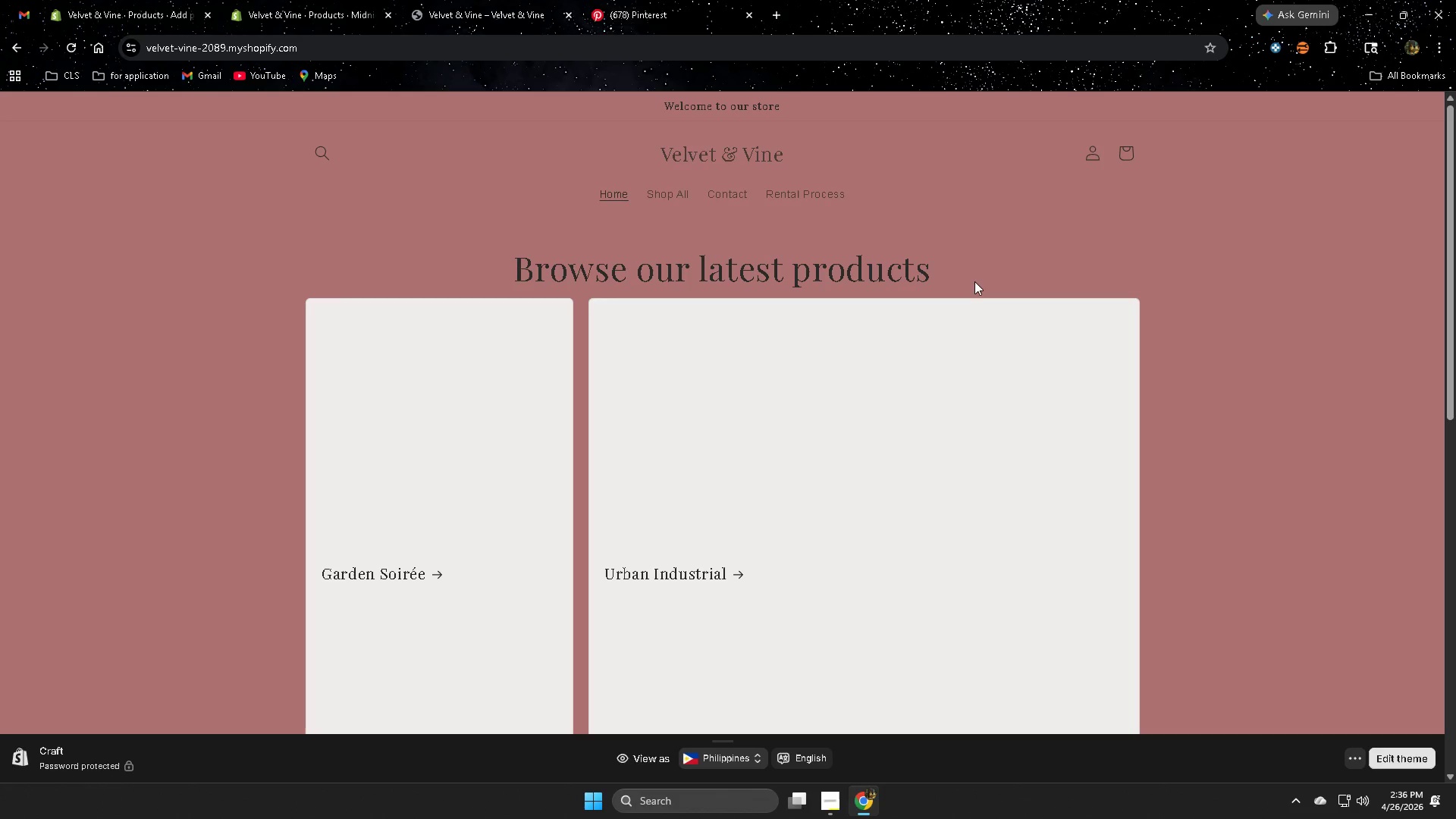 
scroll: coordinate [974, 284], scroll_direction: down, amount: 1.0
 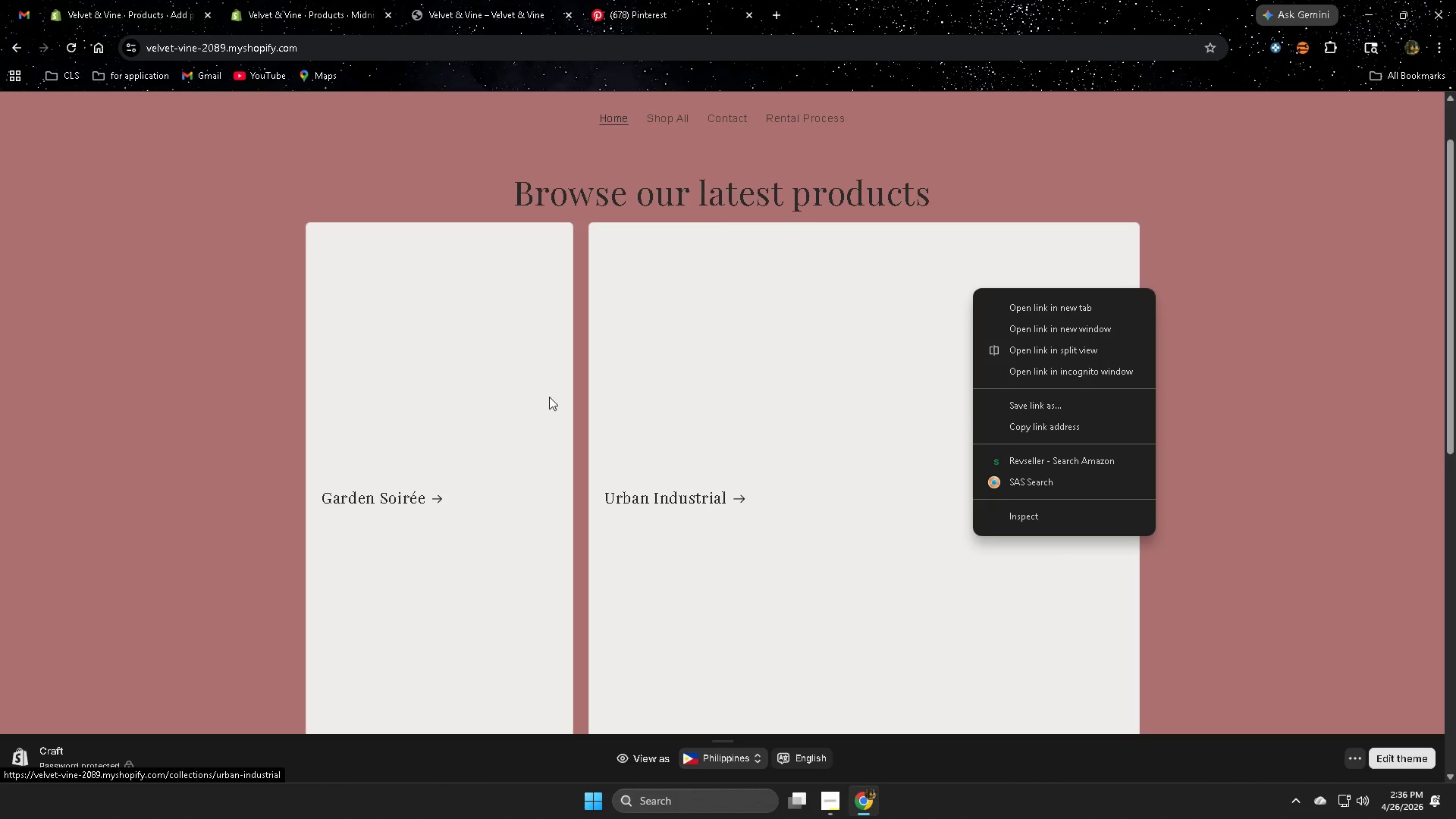 
left_click([187, 460])
 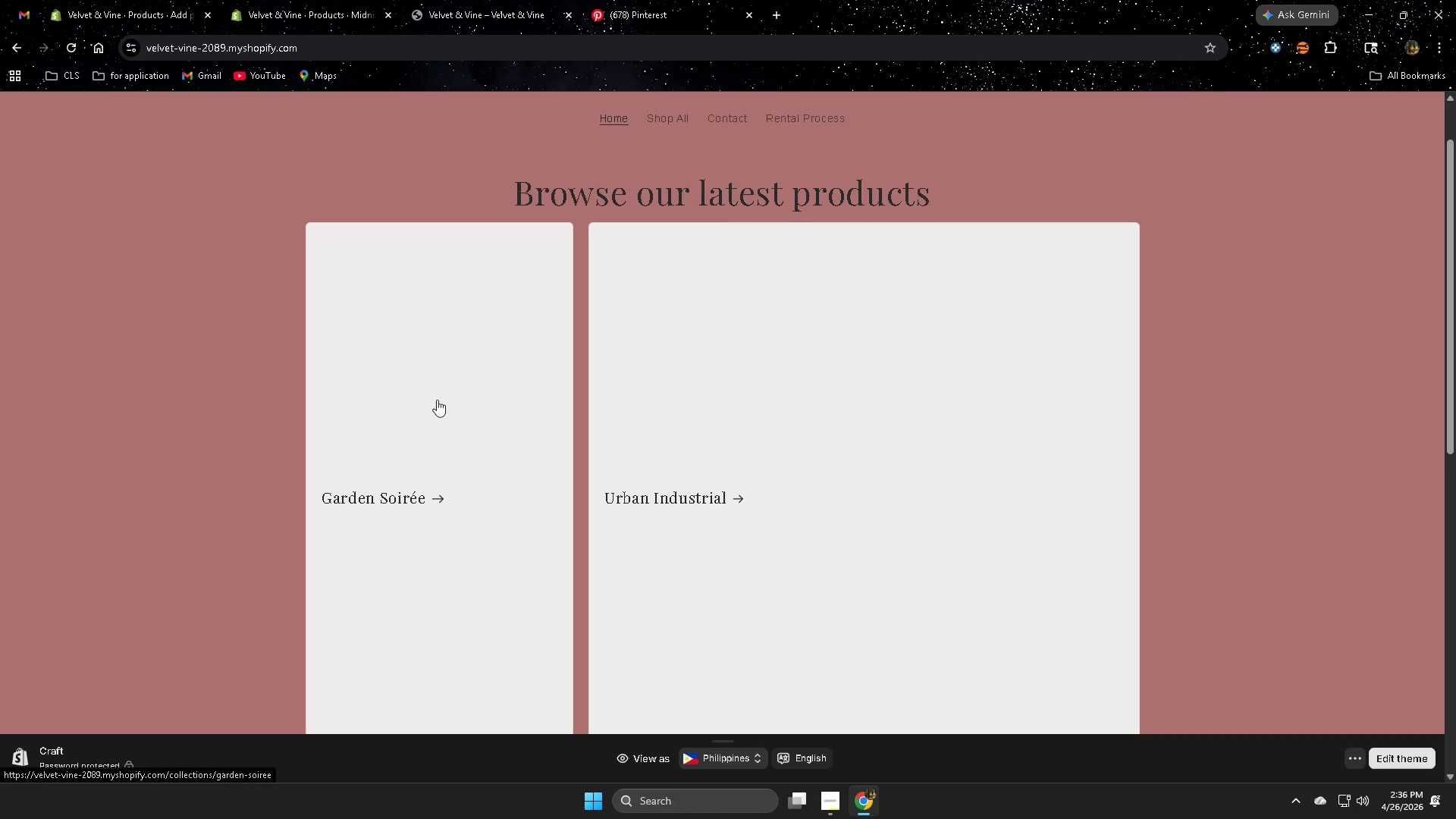 
scroll: coordinate [488, 426], scroll_direction: down, amount: 6.0
 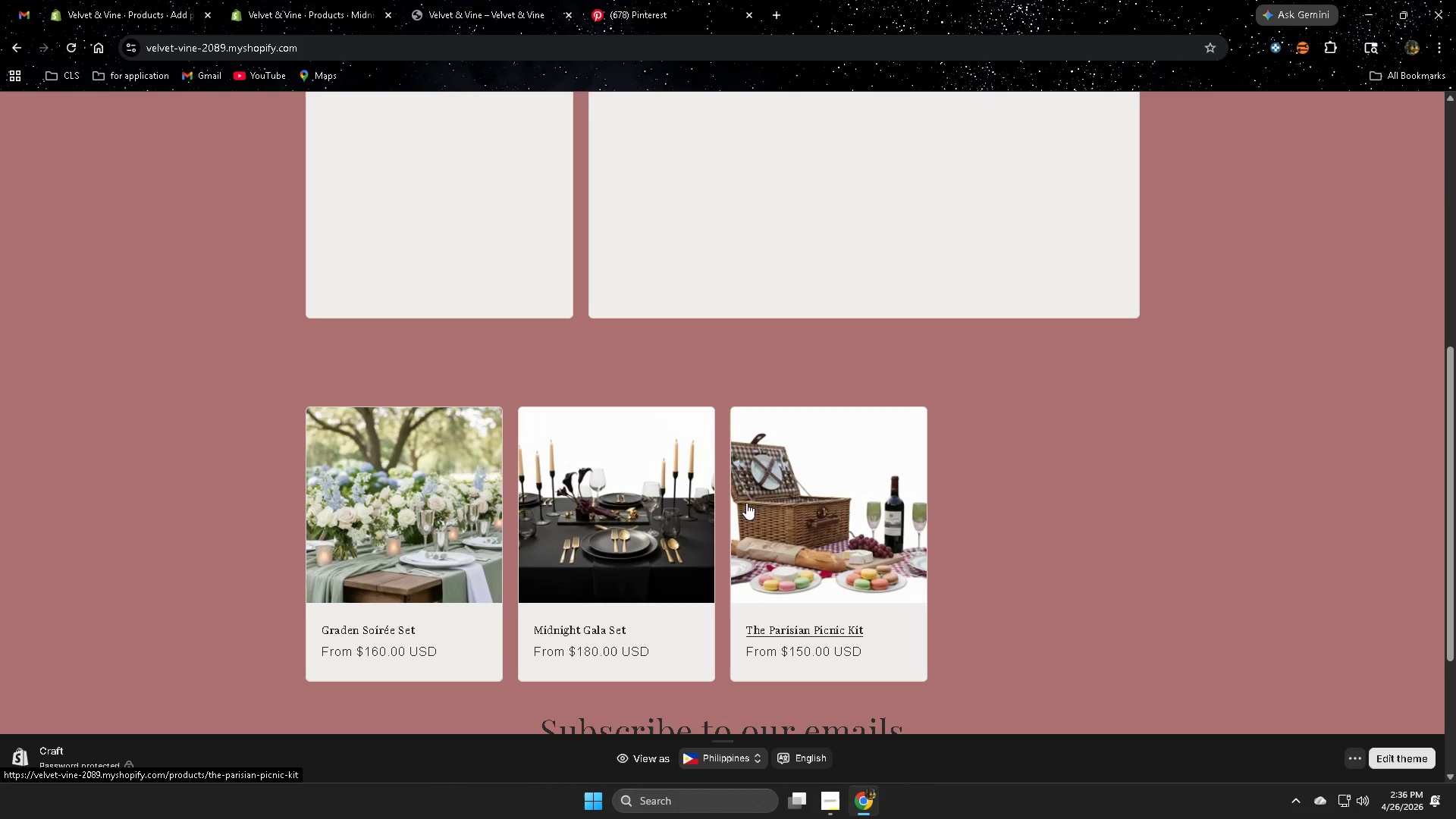 
left_click_drag(start_coordinate=[849, 513], to_coordinate=[859, 505])
 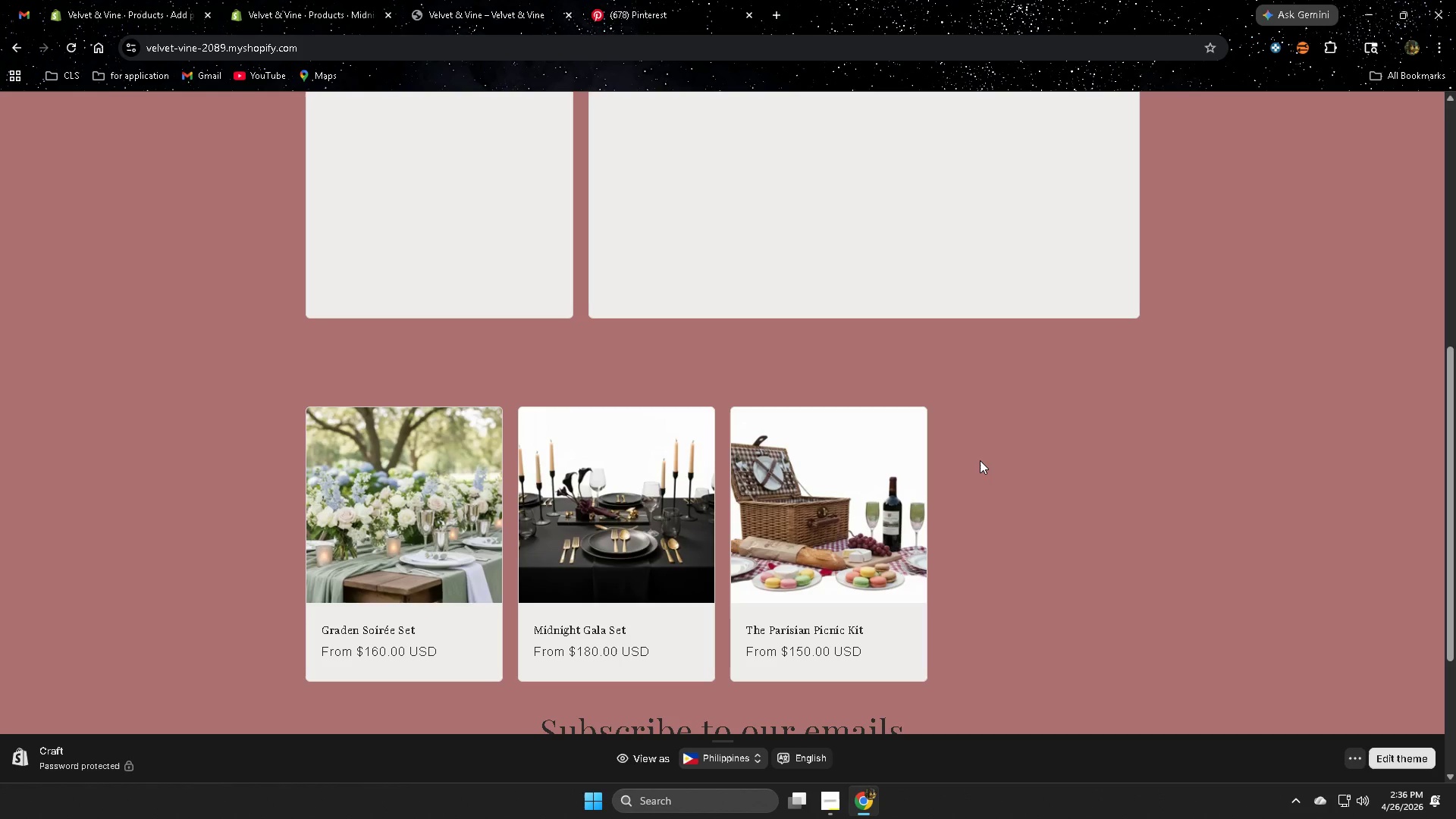 
wait(41.59)
 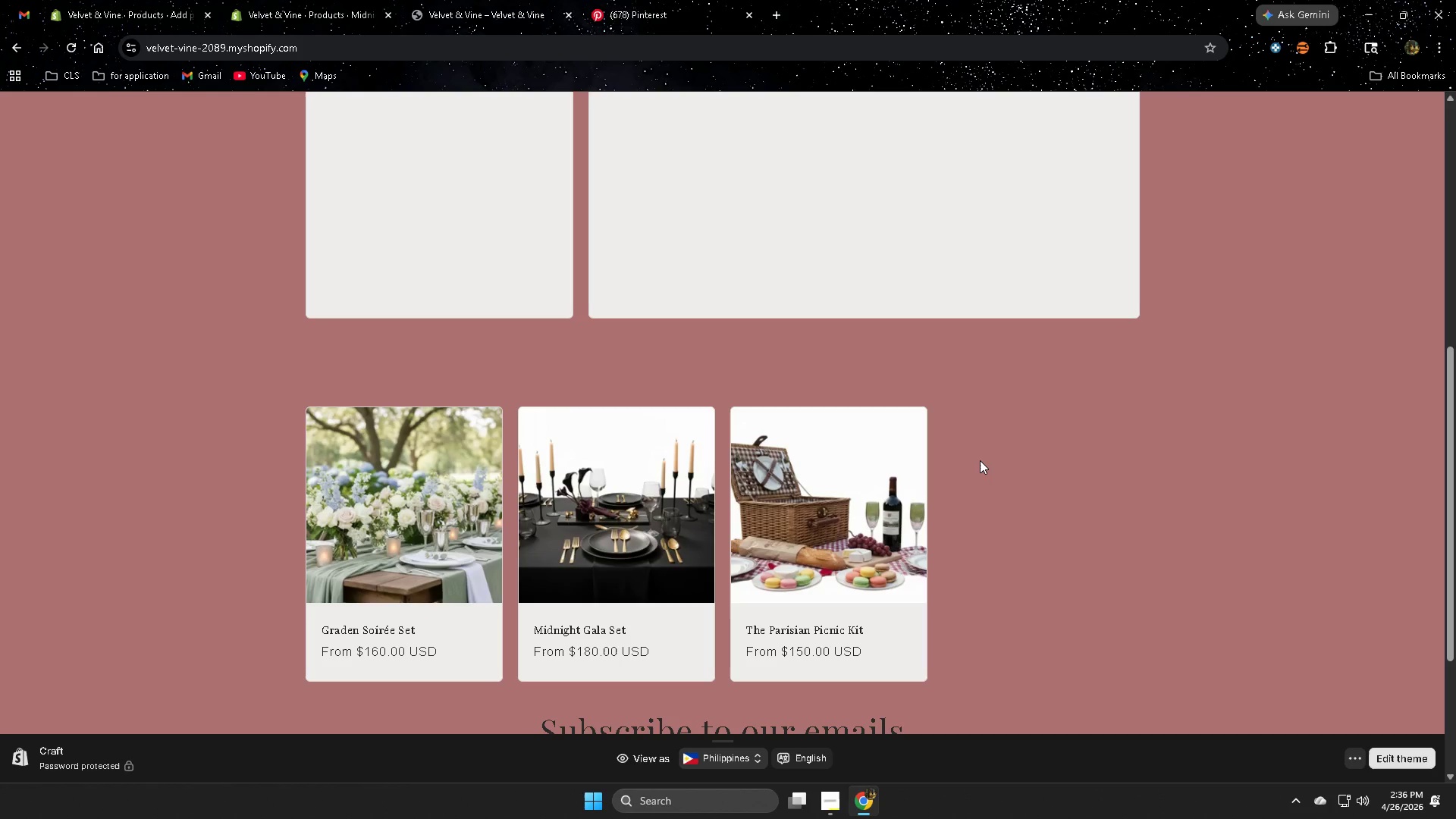 
left_click([804, 560])
 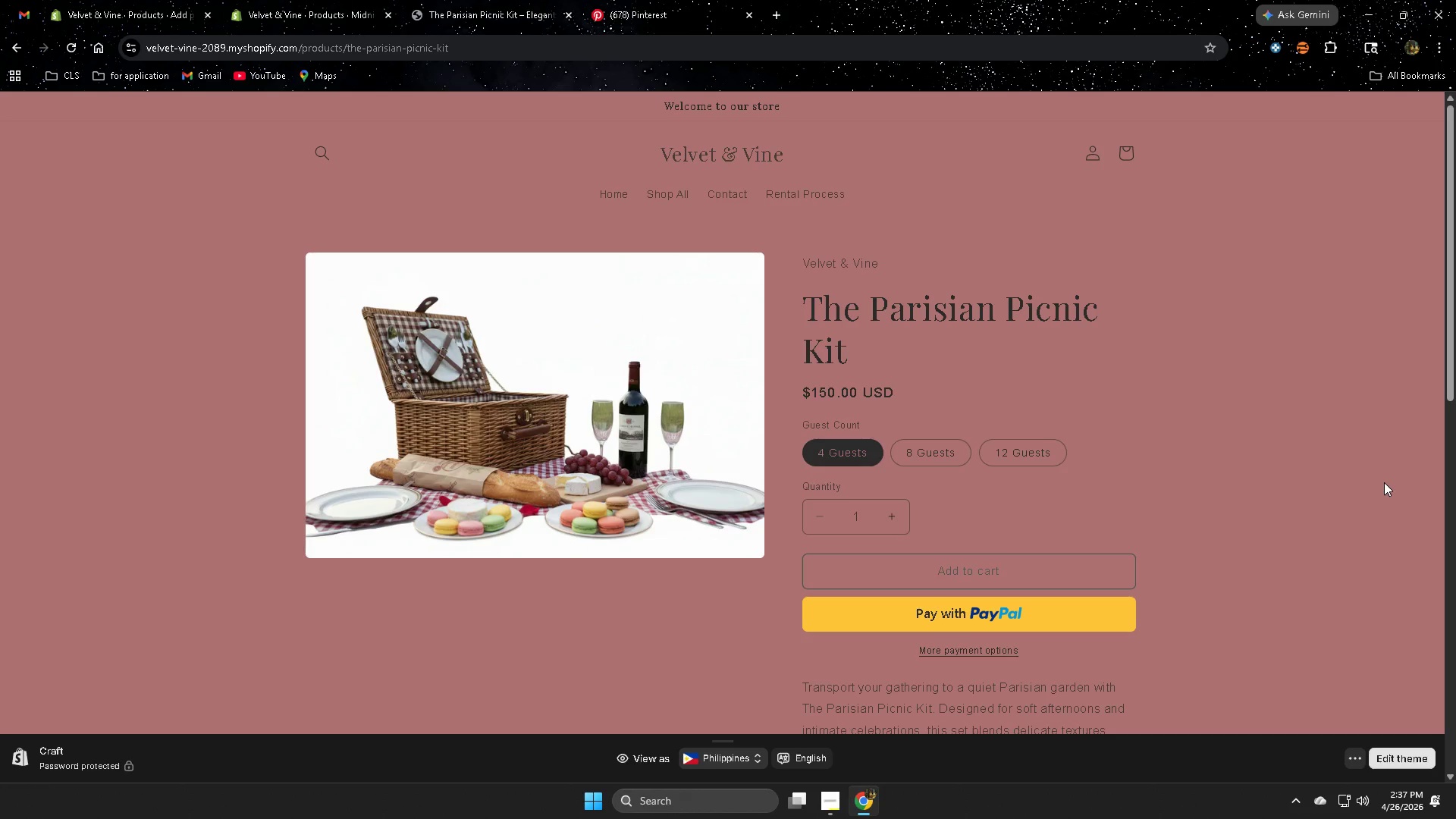 
wait(26.91)
 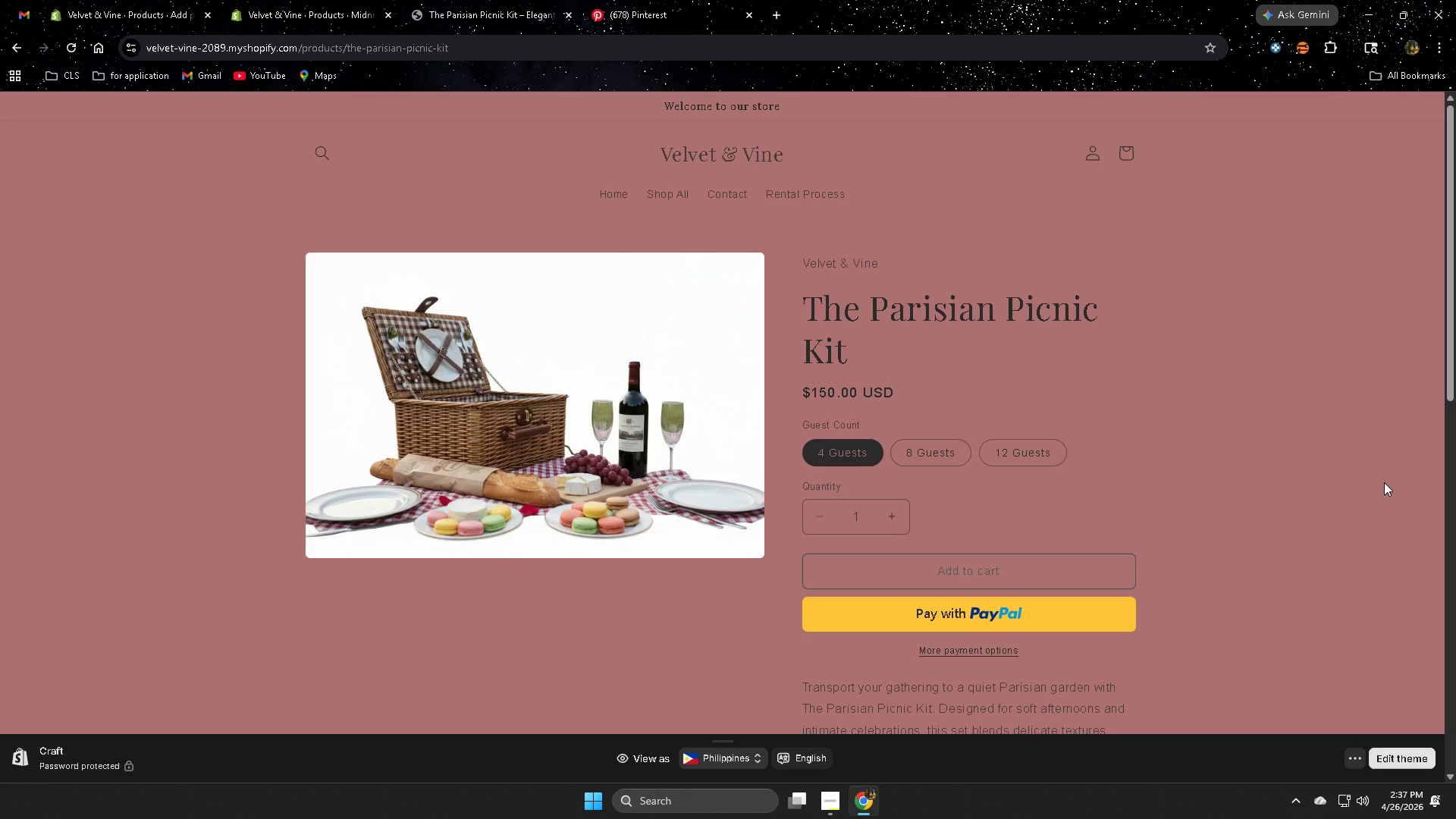 
scroll: coordinate [964, 413], scroll_direction: down, amount: 5.0
 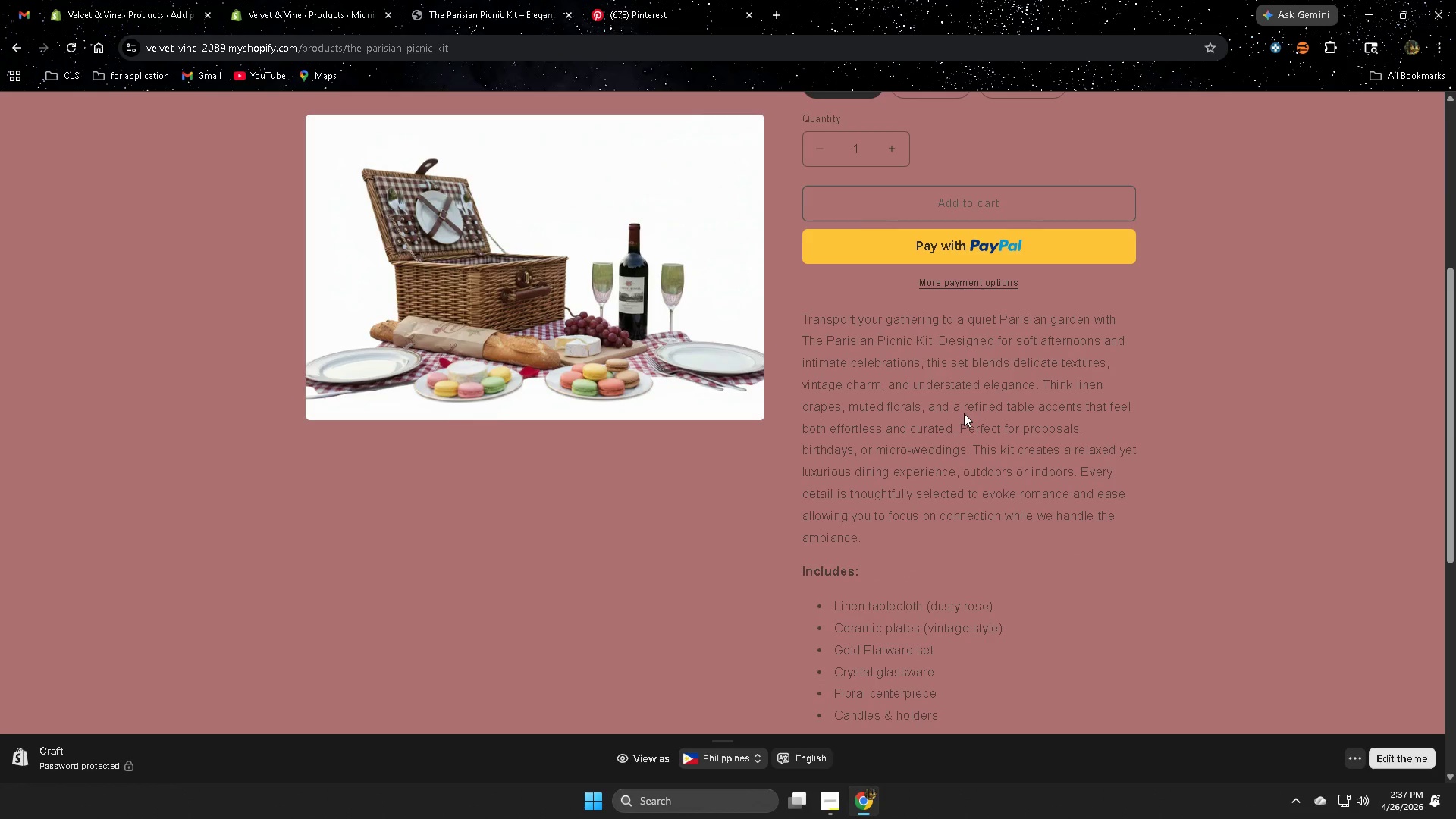 
scroll: coordinate [964, 413], scroll_direction: up, amount: 1.0
 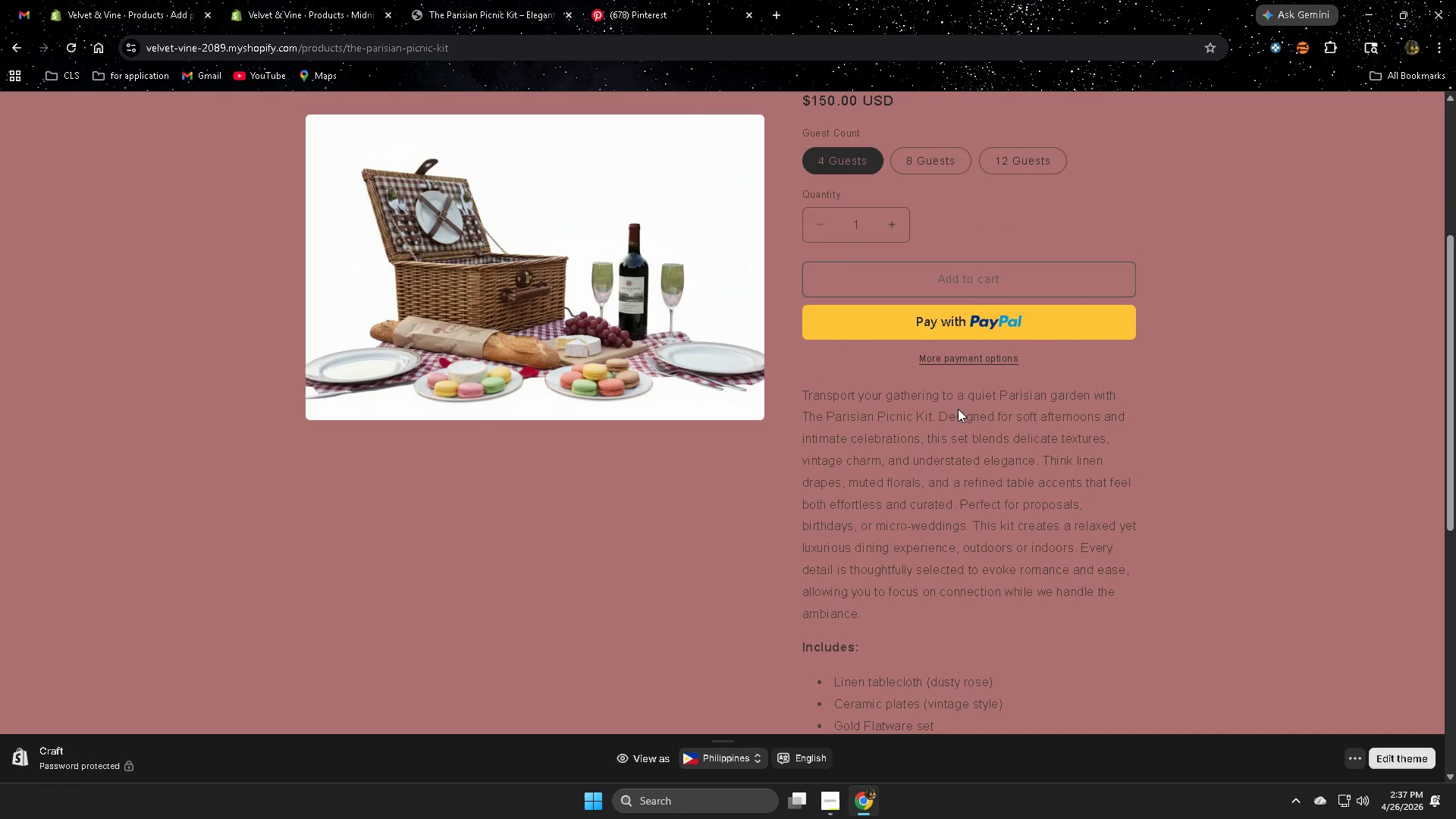 
wait(22.34)
 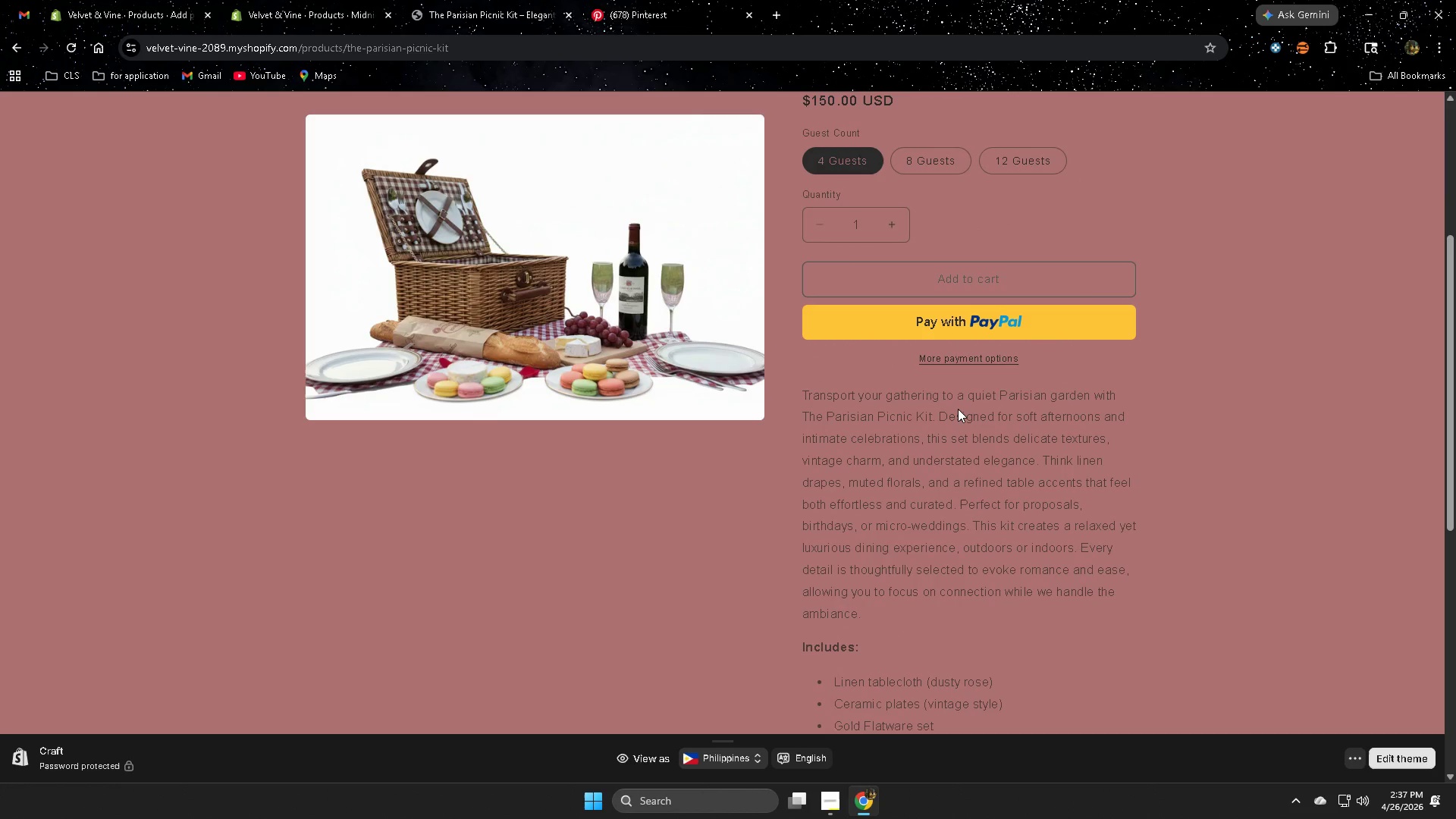 
scroll: coordinate [1045, 485], scroll_direction: down, amount: 4.0
 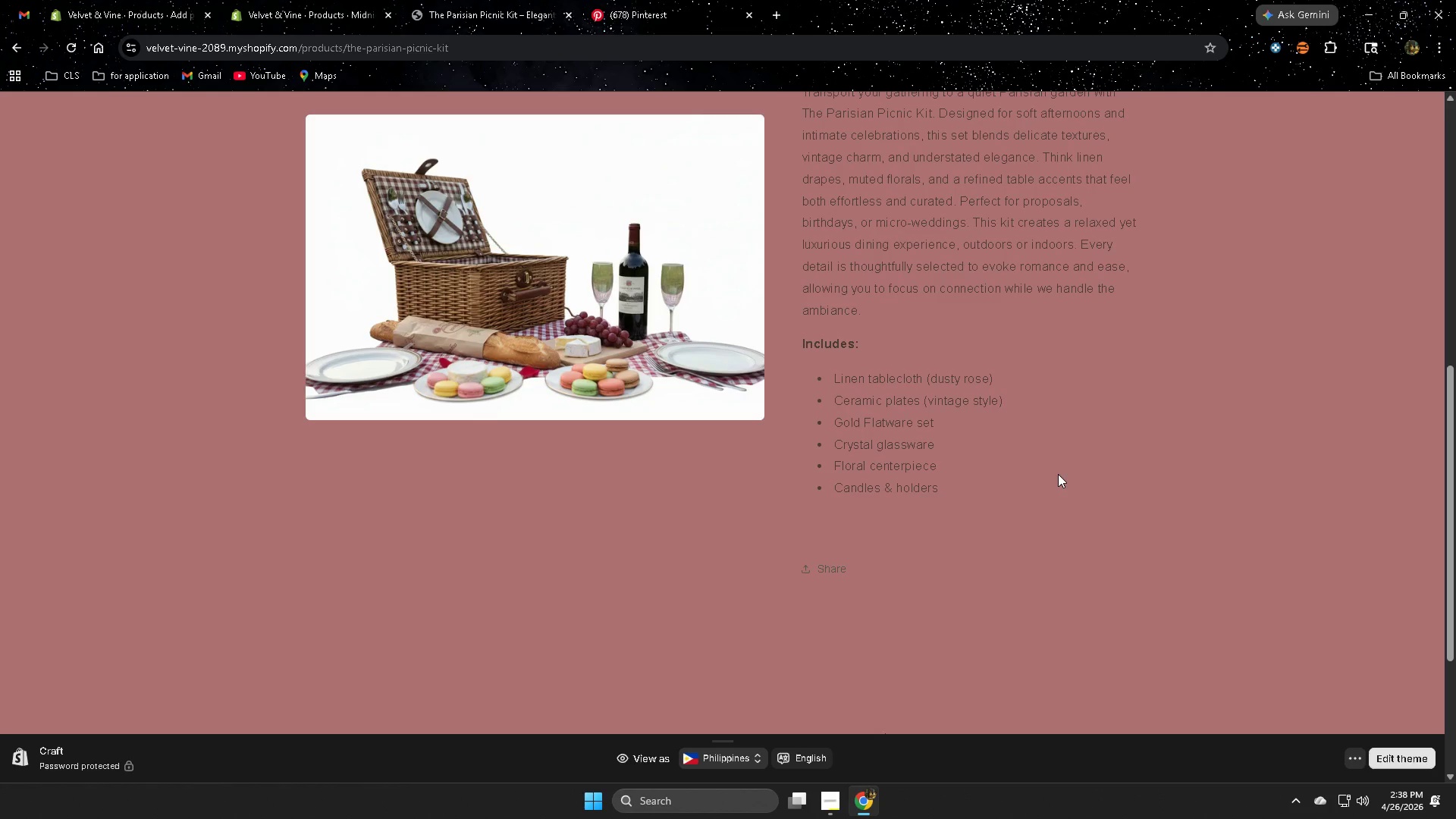 
wait(36.63)
 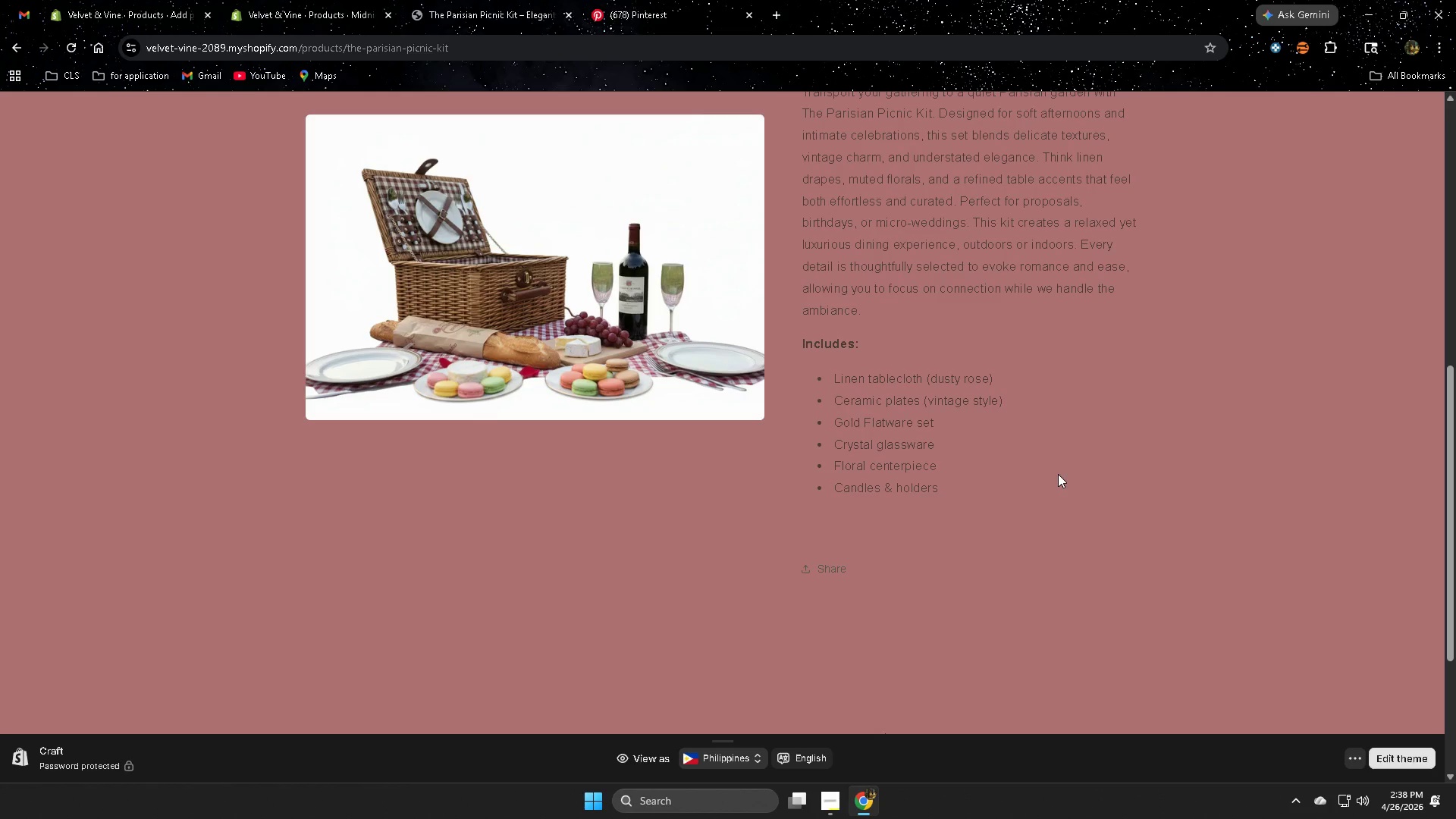 
scroll: coordinate [983, 366], scroll_direction: down, amount: 1.0
 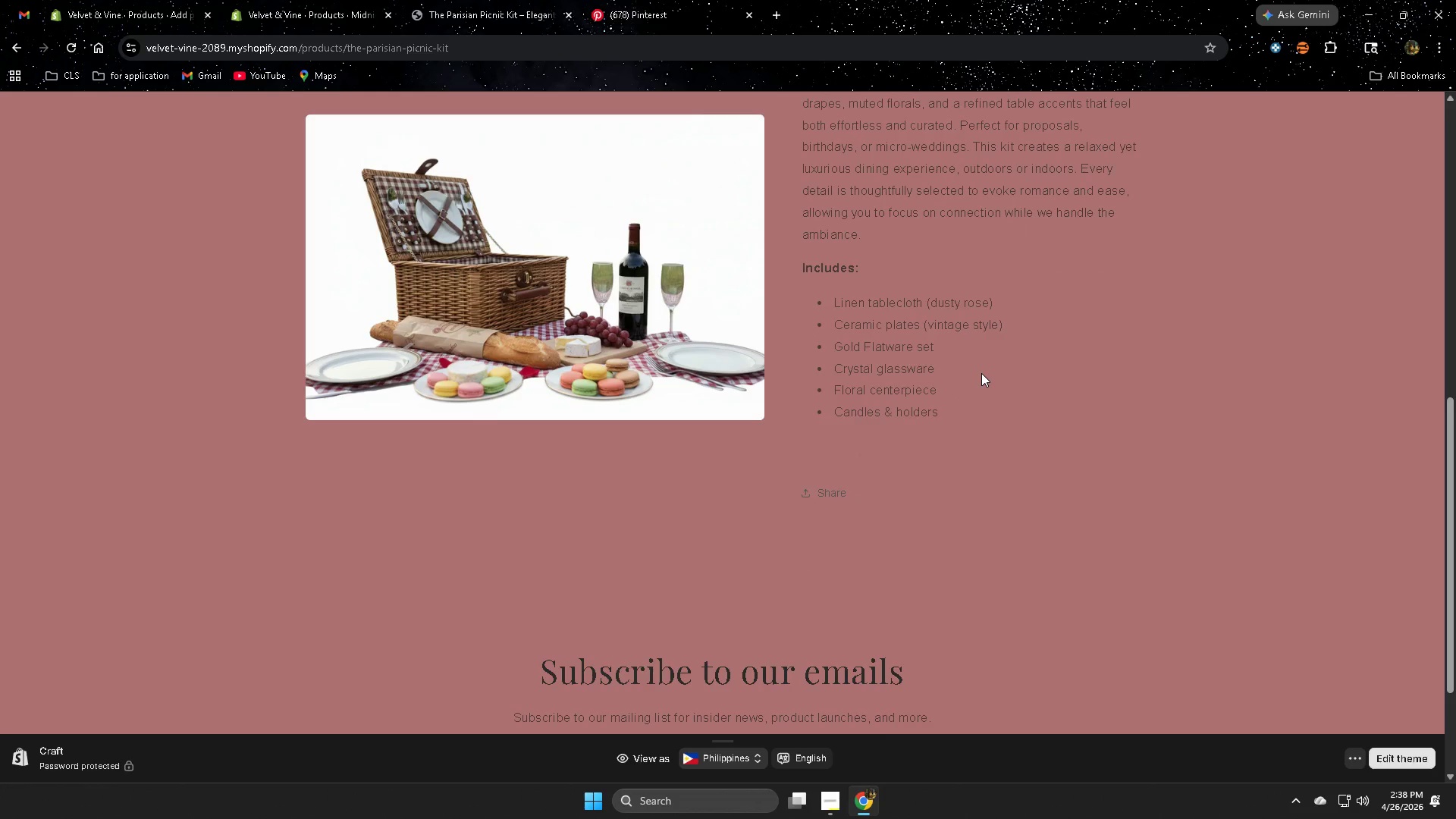 
scroll: coordinate [981, 373], scroll_direction: up, amount: 3.0
 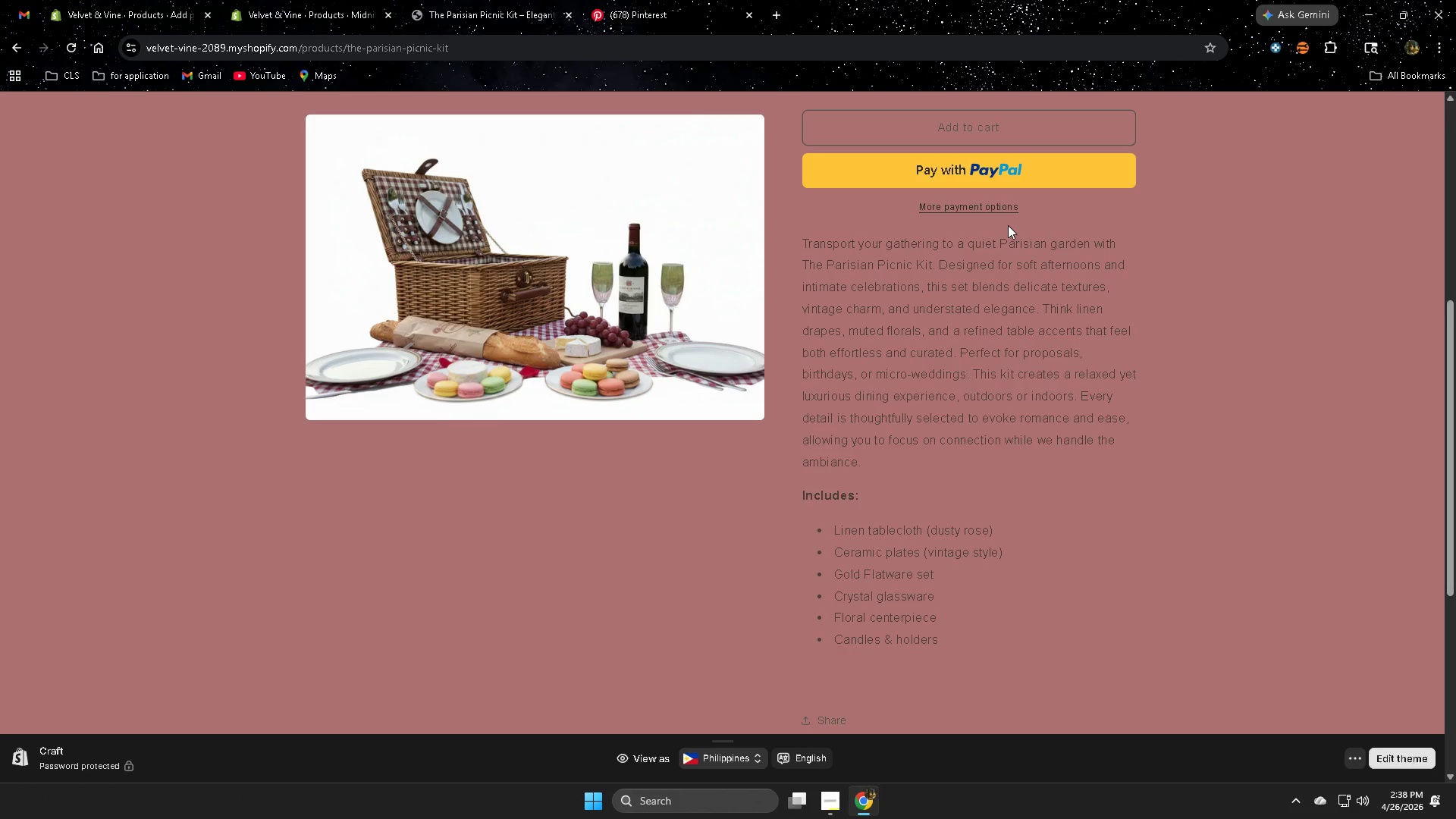 
wait(26.01)
 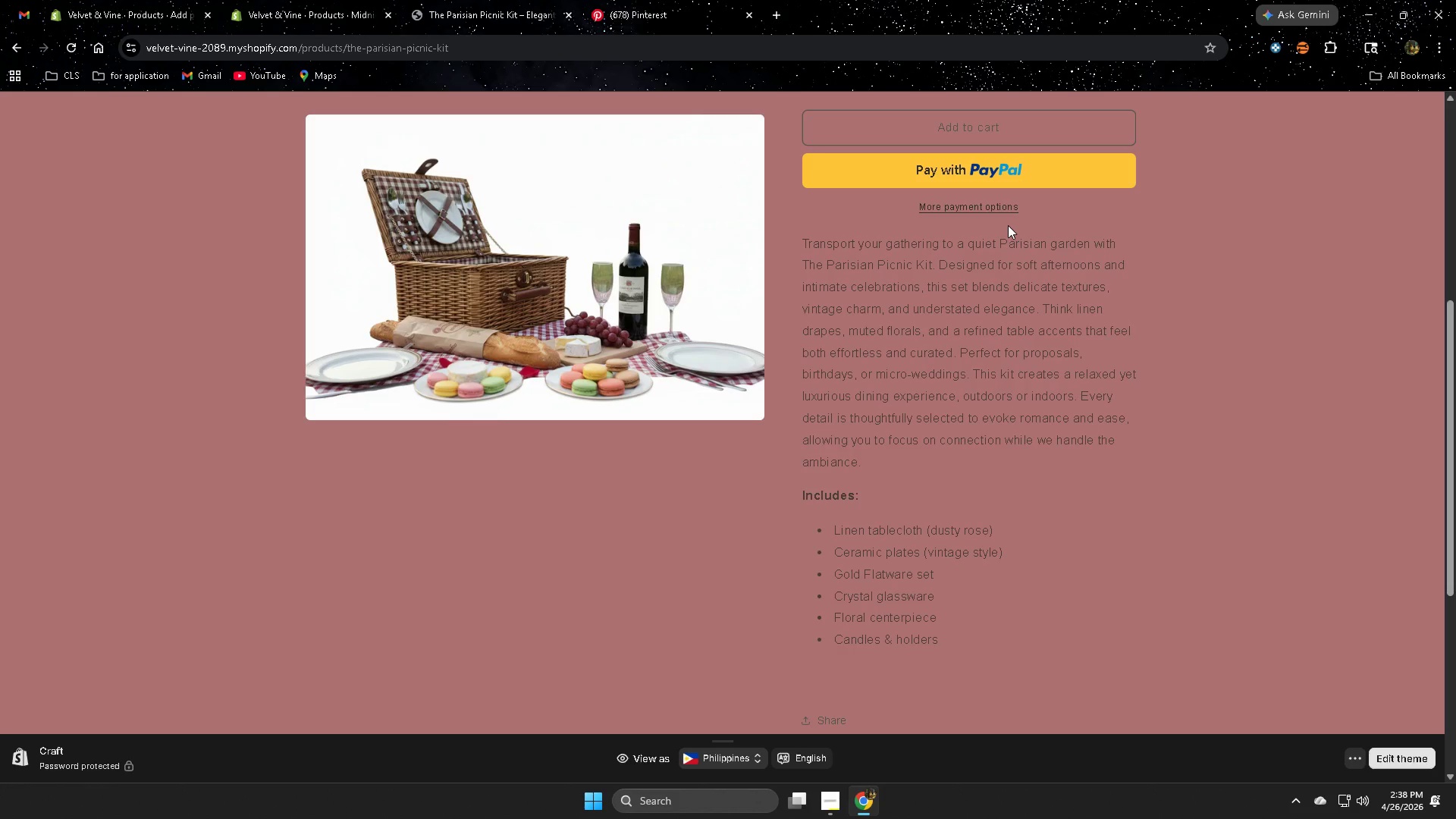 
scroll: coordinate [1001, 381], scroll_direction: up, amount: 8.0
 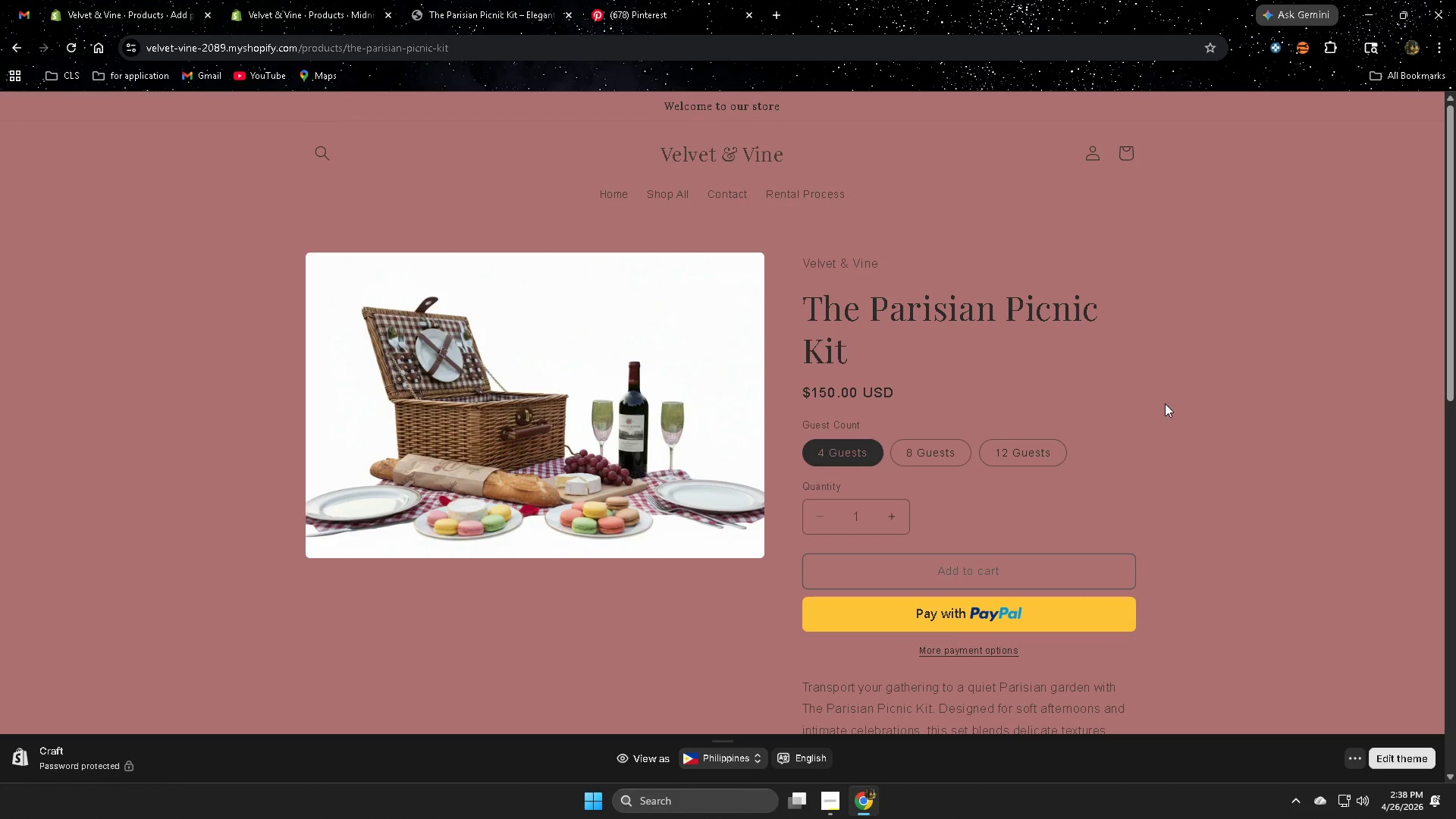 
wait(10.22)
 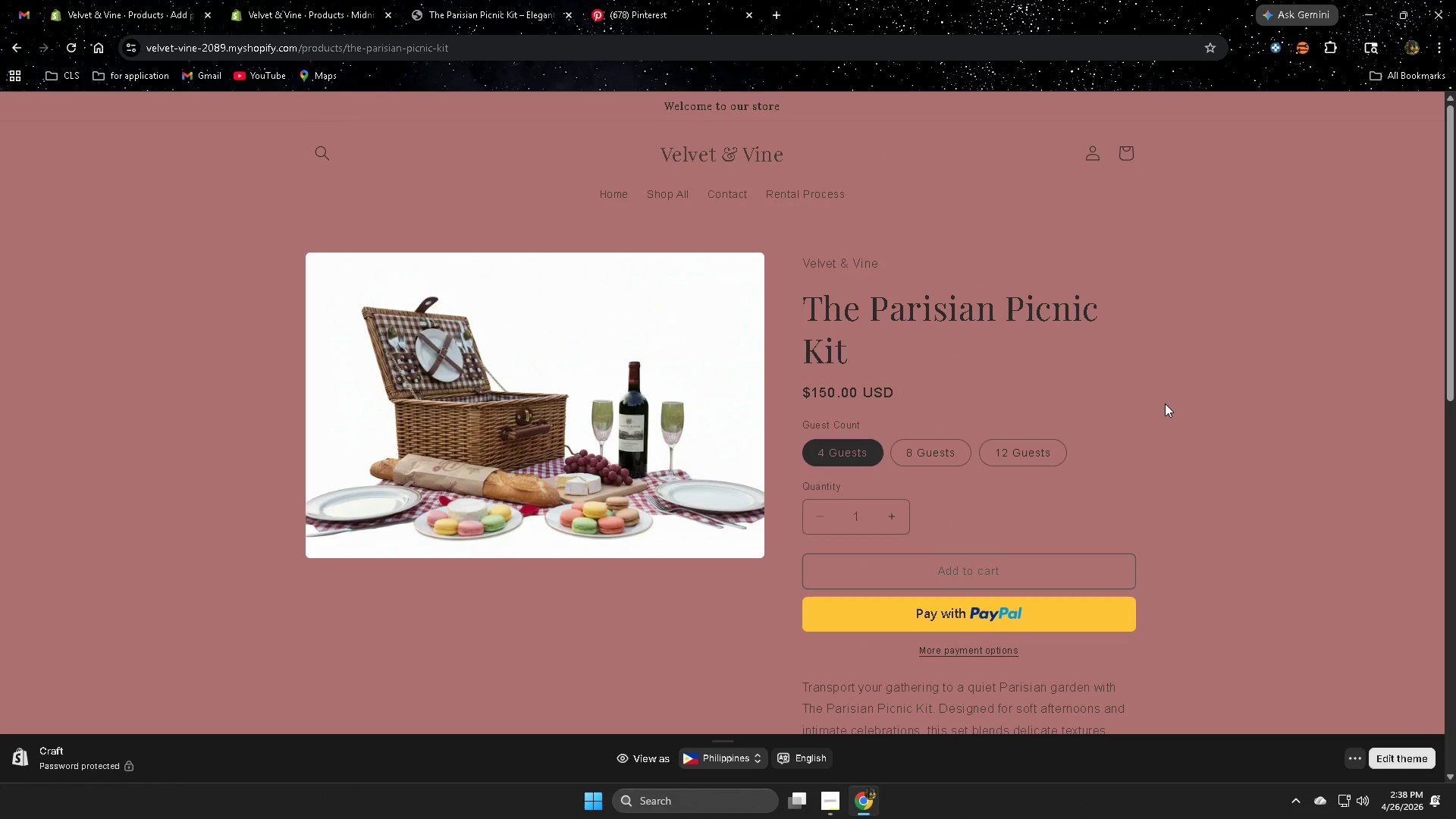 
left_click([495, 0])
 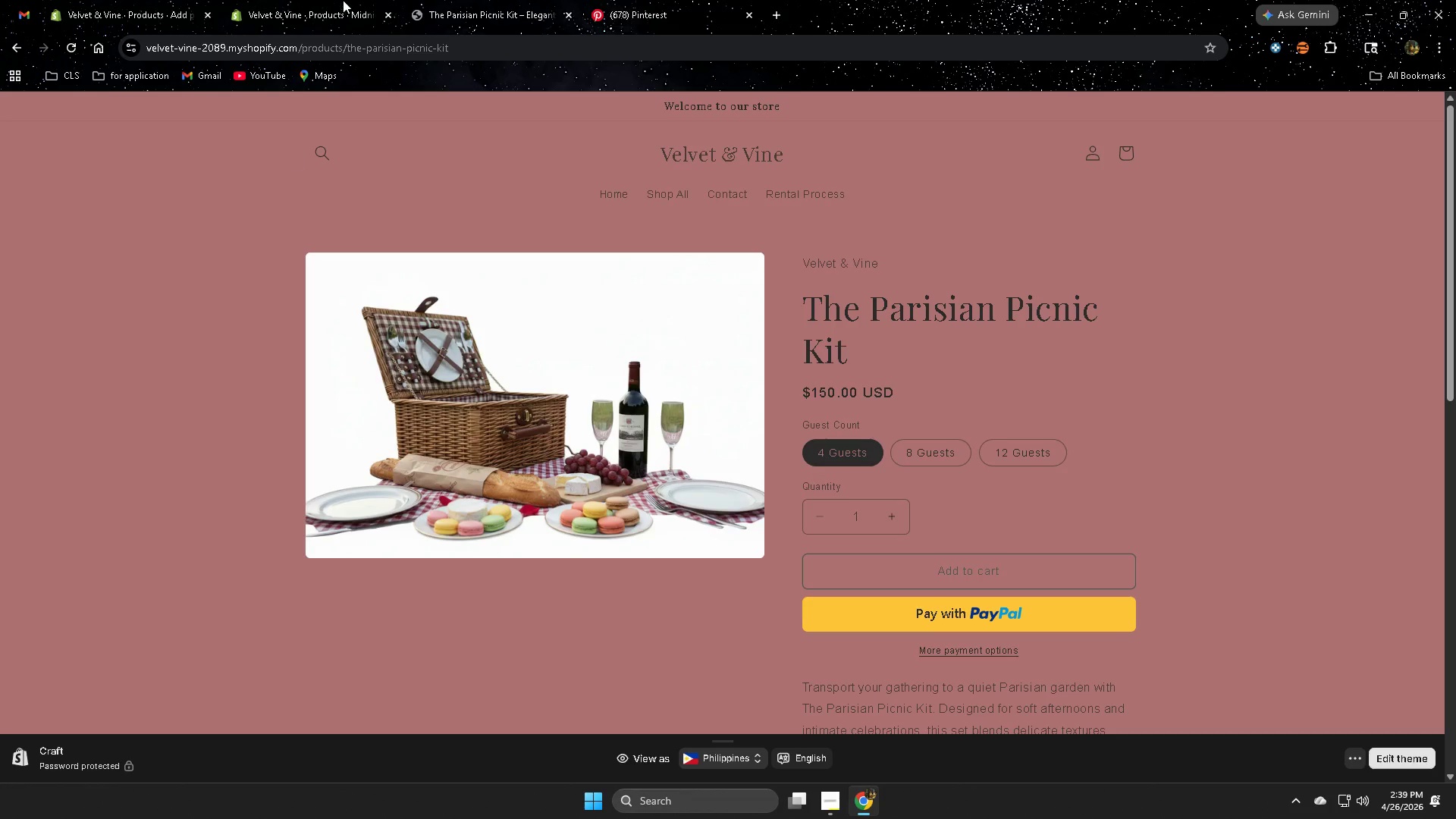 
left_click([333, 0])
 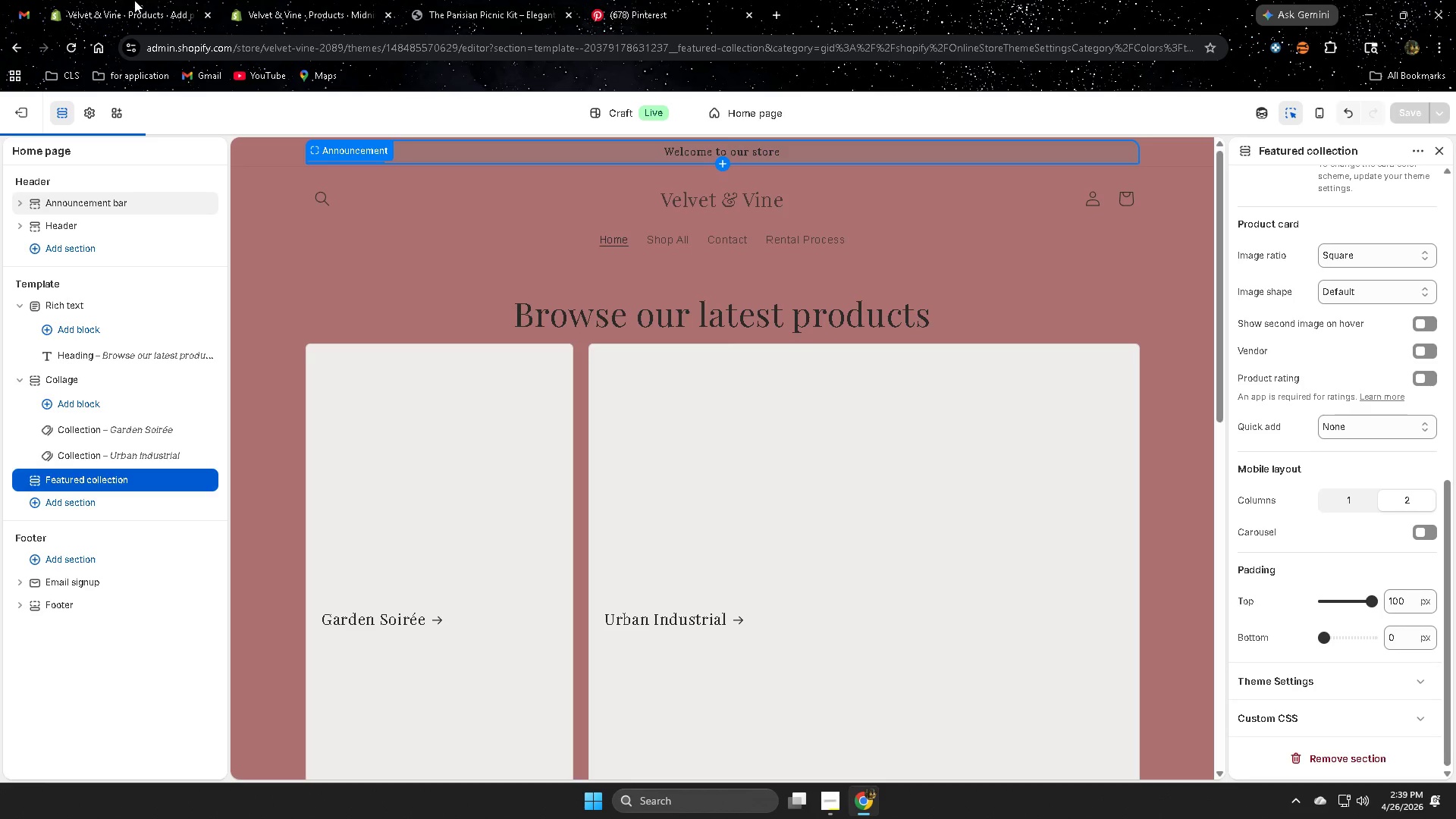 
left_click([134, 0])
 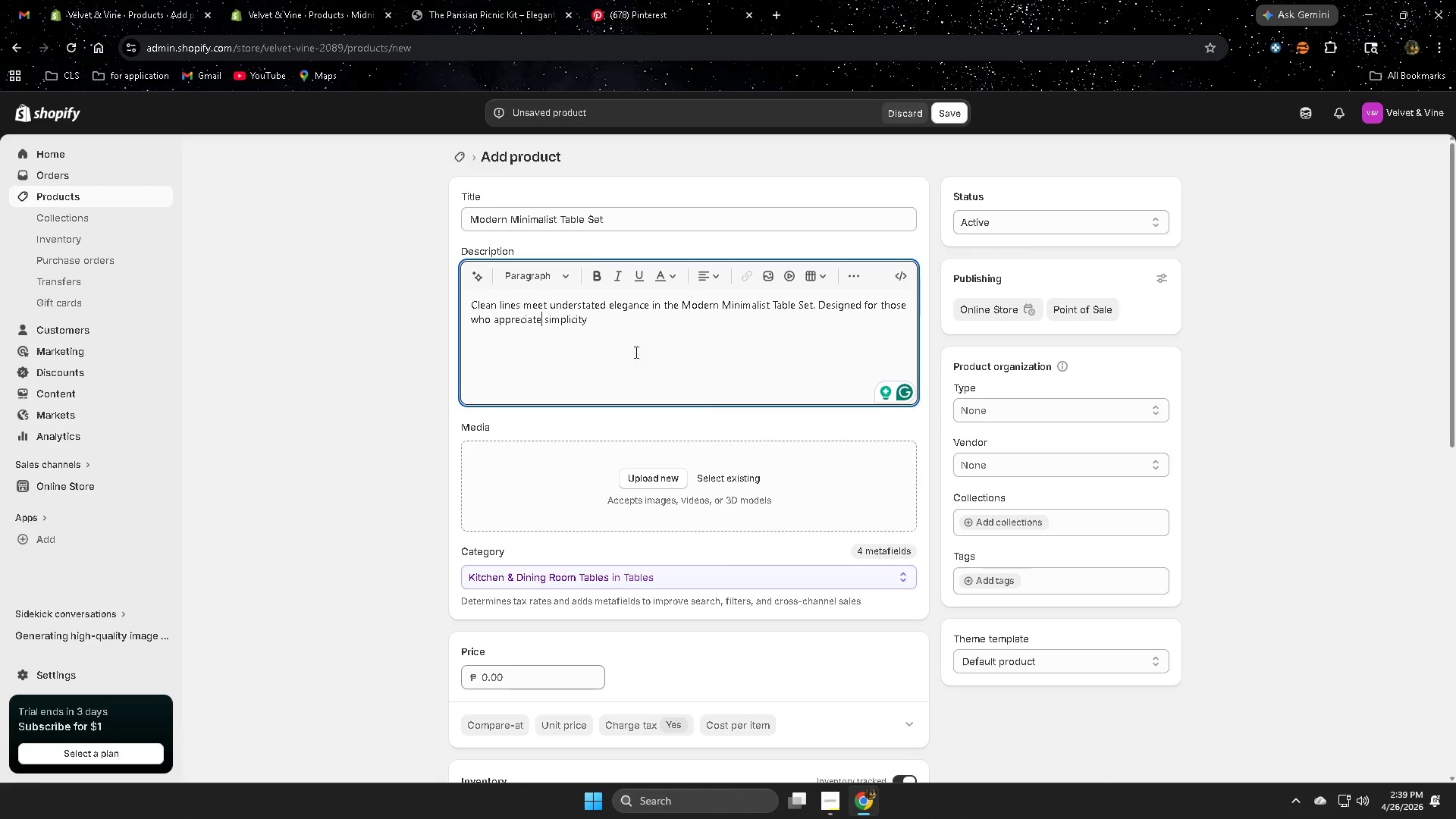 
left_click([618, 316])
 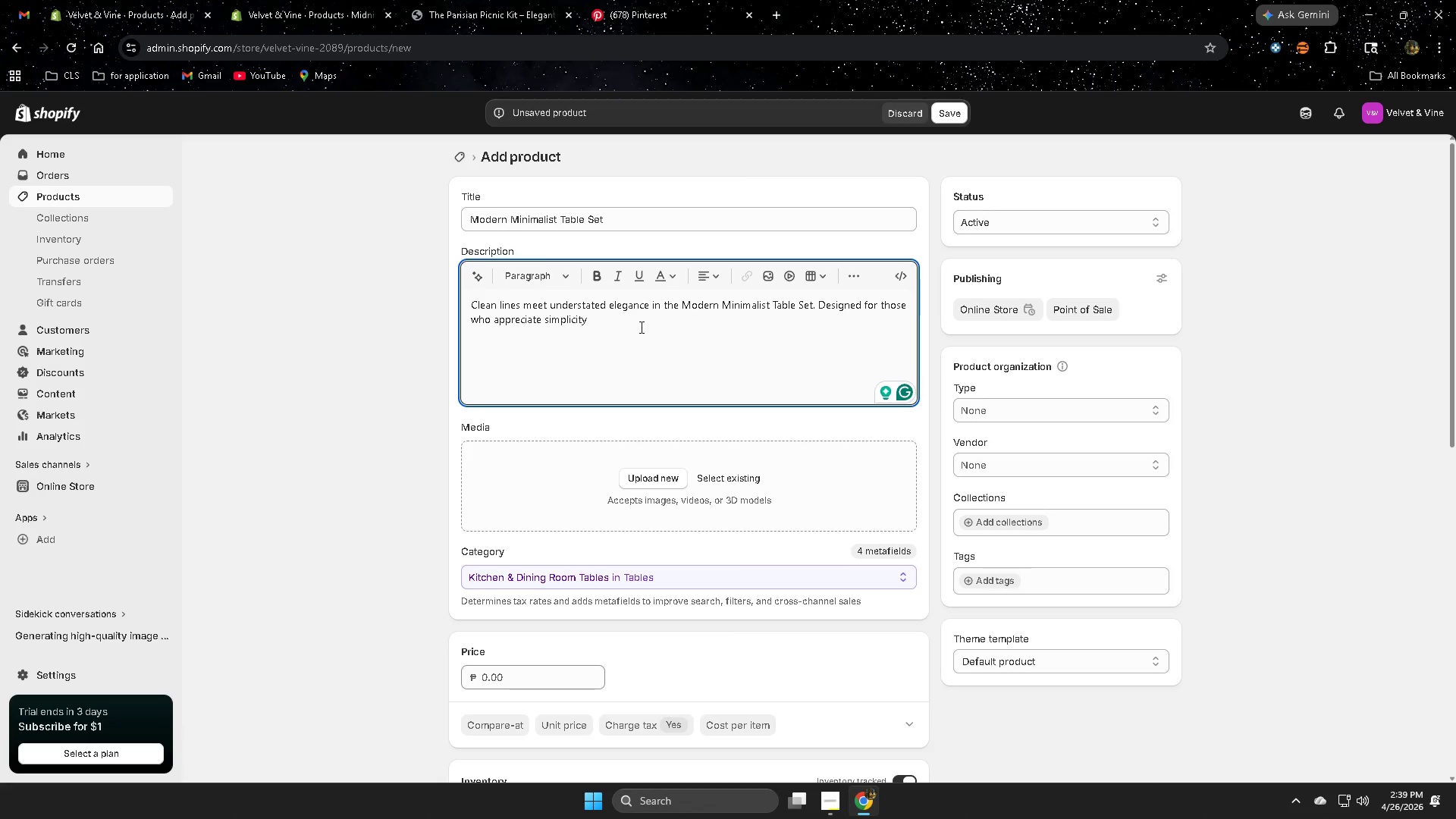 
wait(15.22)
 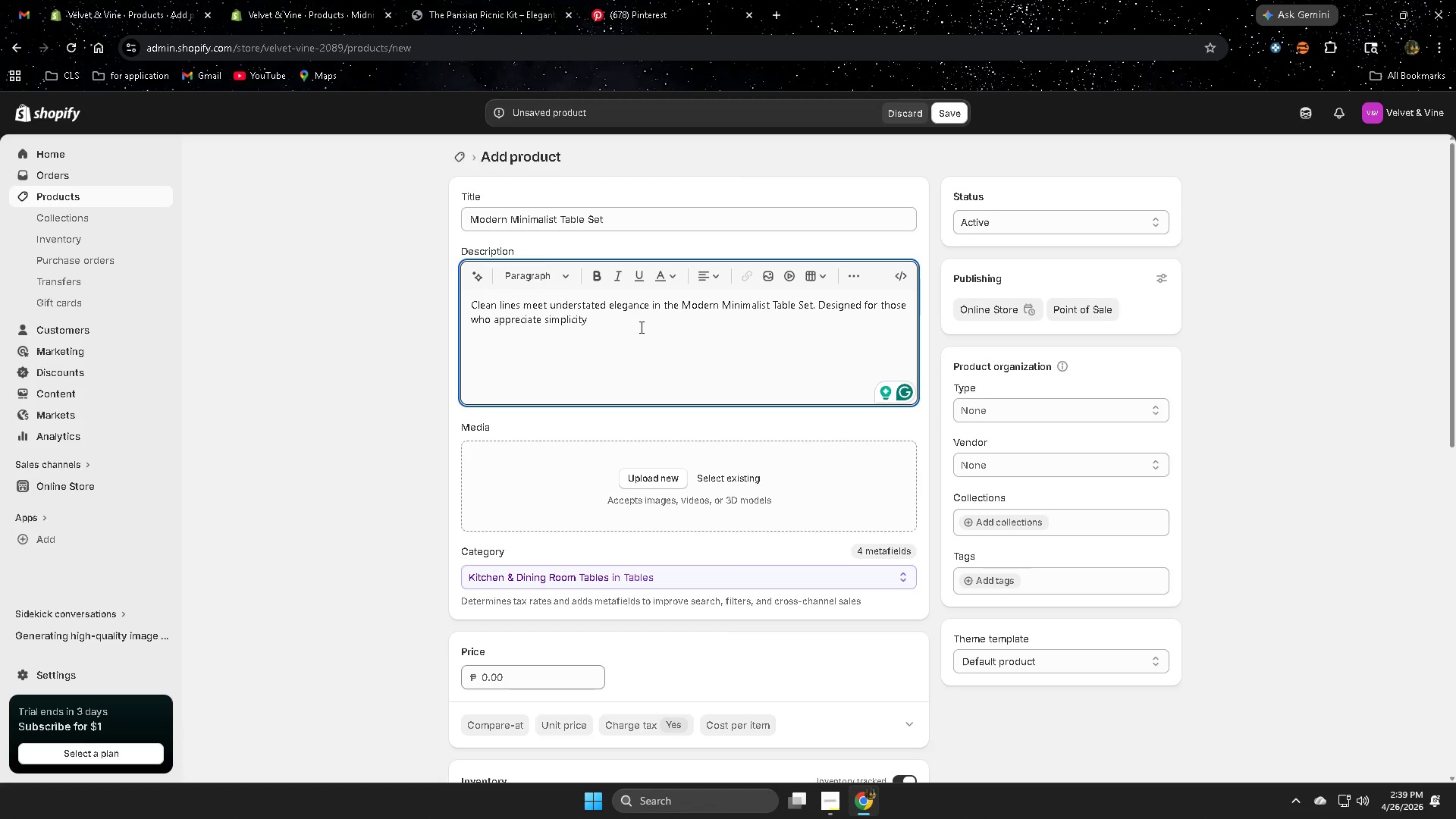 
type(with intern)
key(Backspace)
key(Backspace)
type(ntion, this setup feate)
key(Backspace)
type(ures neutral toen)
key(Backspace)
key(Backspace)
type(nes, refined materials, and )
 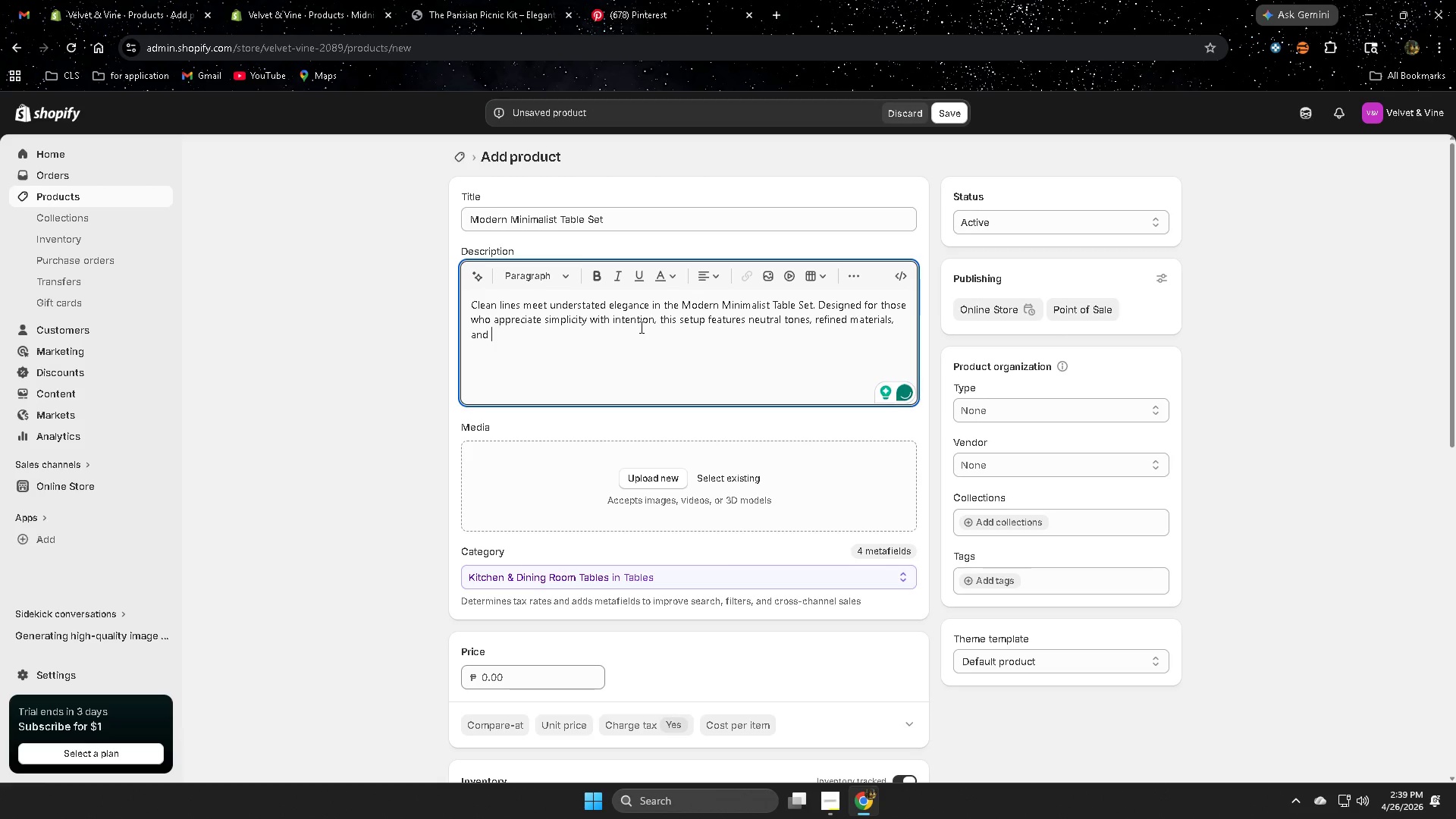 
type(a clutter0)
key(Backspace)
type(-free aet)
key(Backspace)
type(sthetic )
 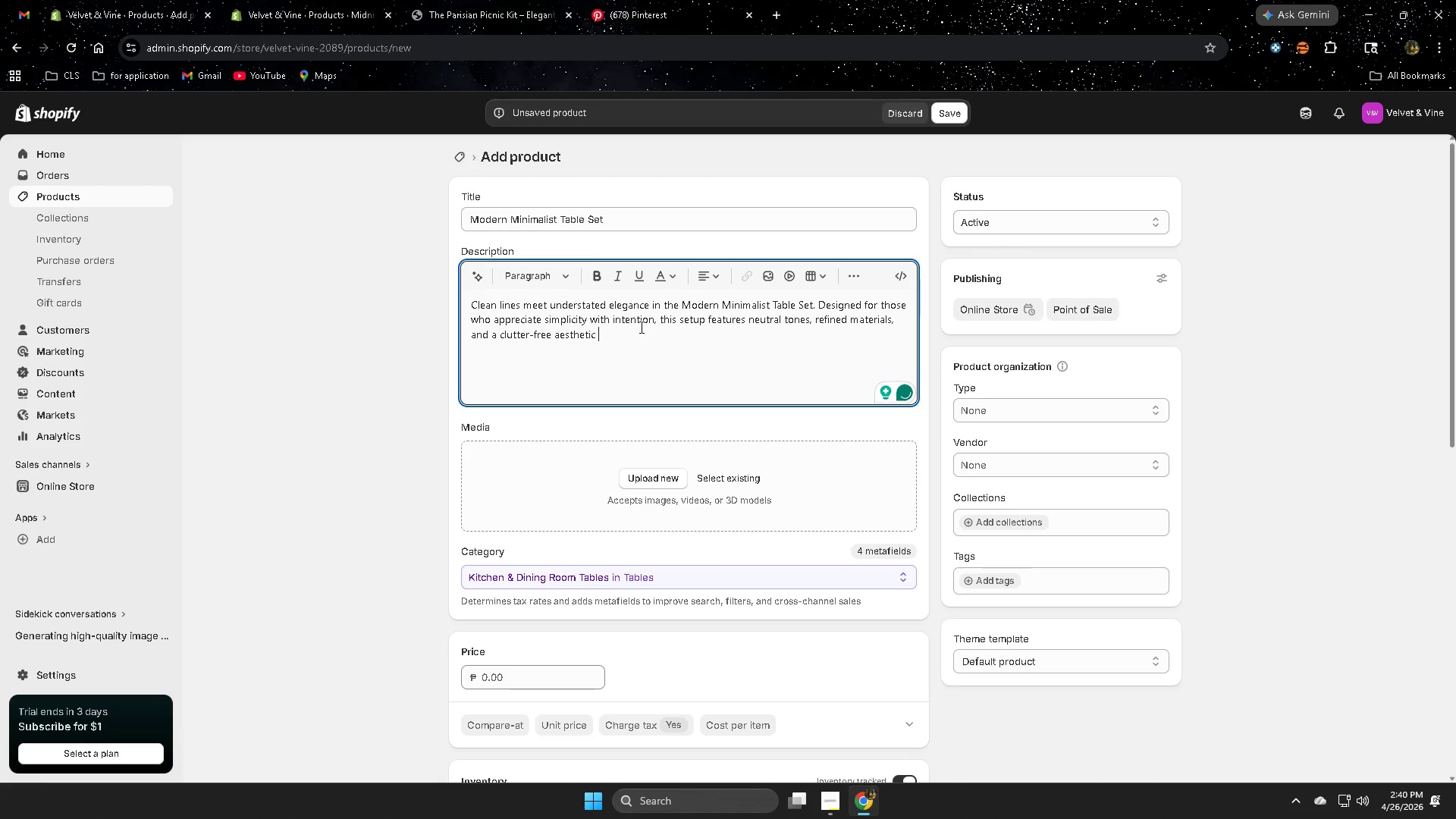 
key(Backspace)
type(. Ideal for cop)
key(Backspace)
type(rporate dinners)
 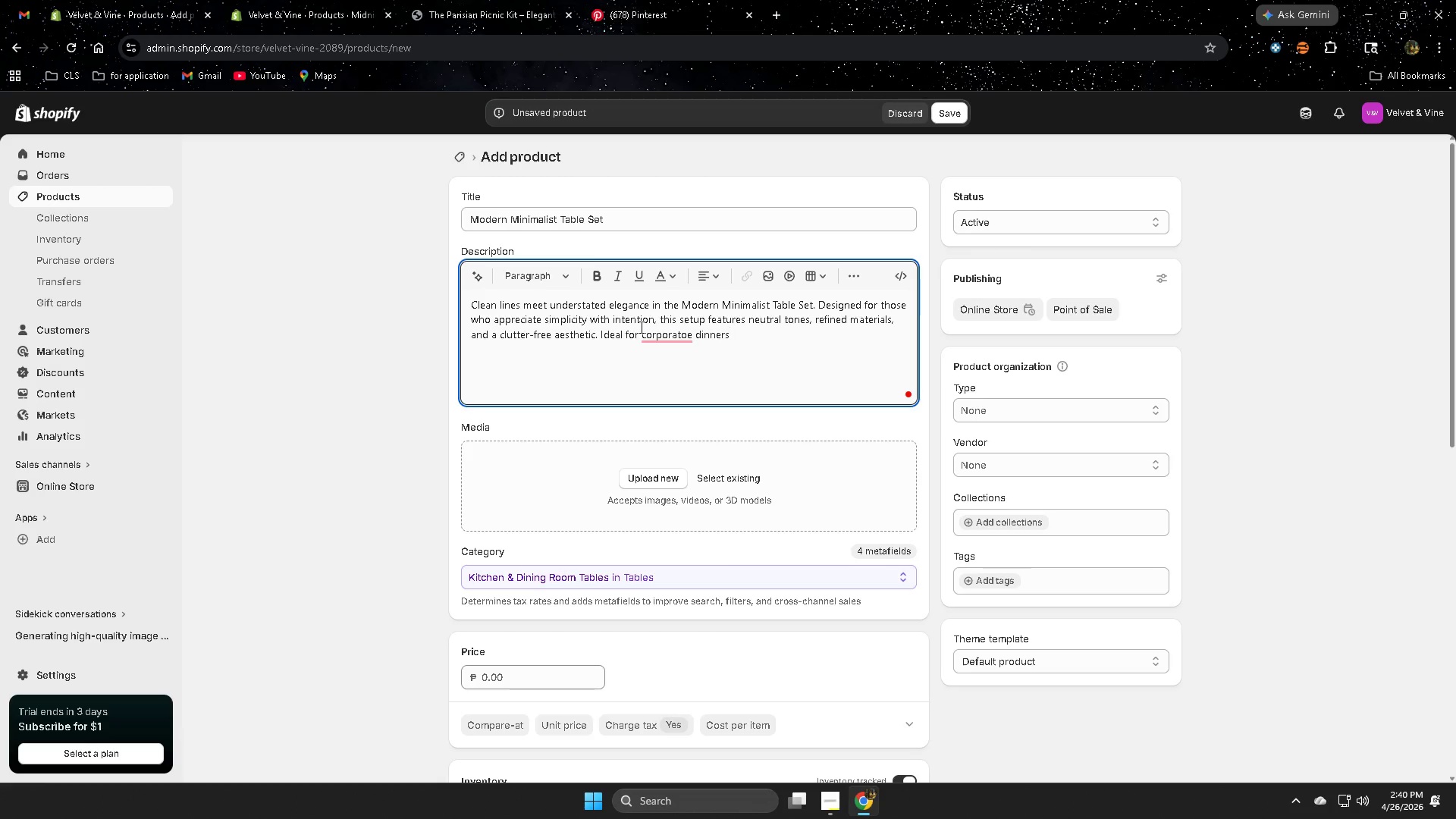 
double_click([747, 325])
 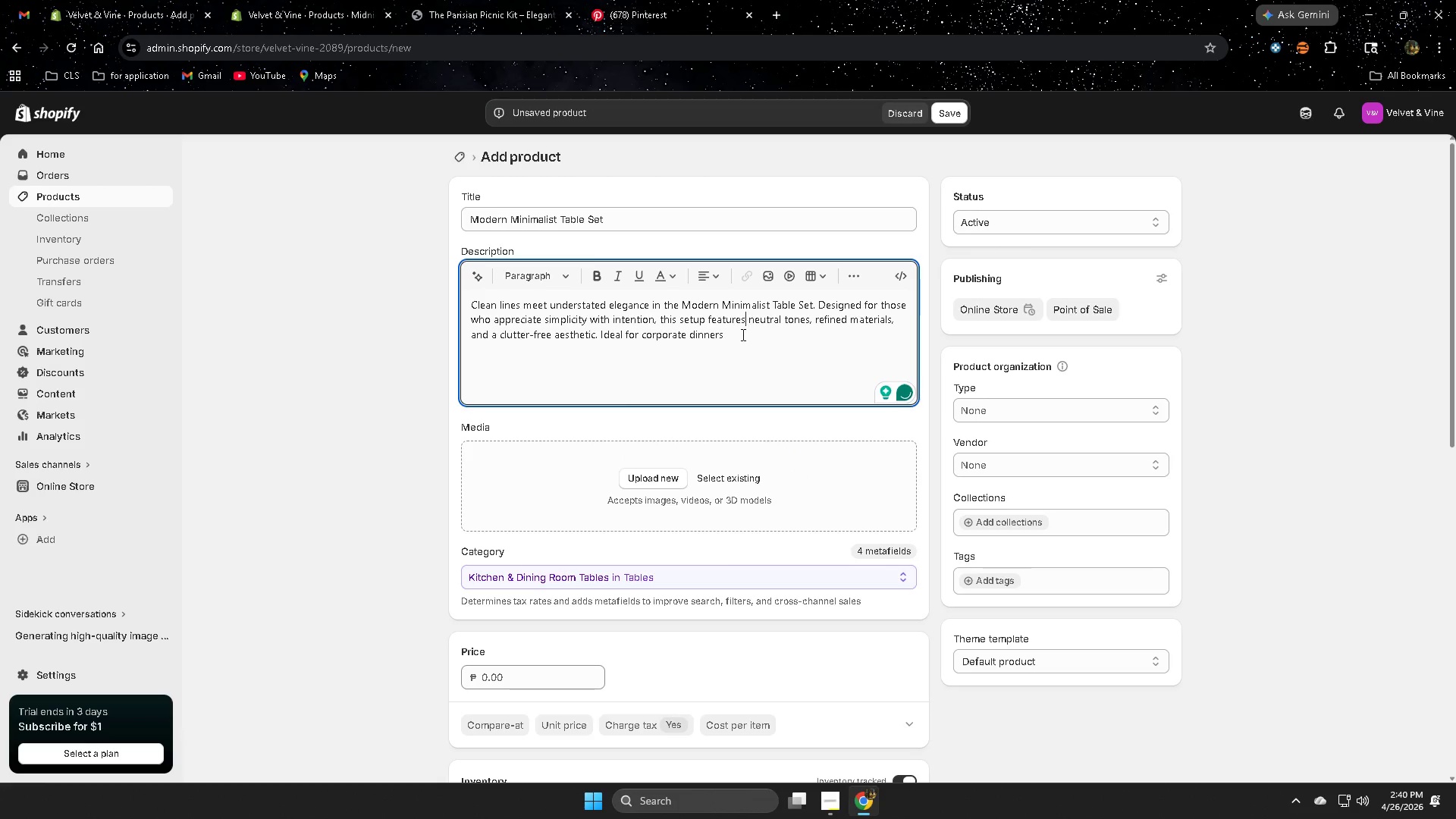 
triple_click([741, 334])
 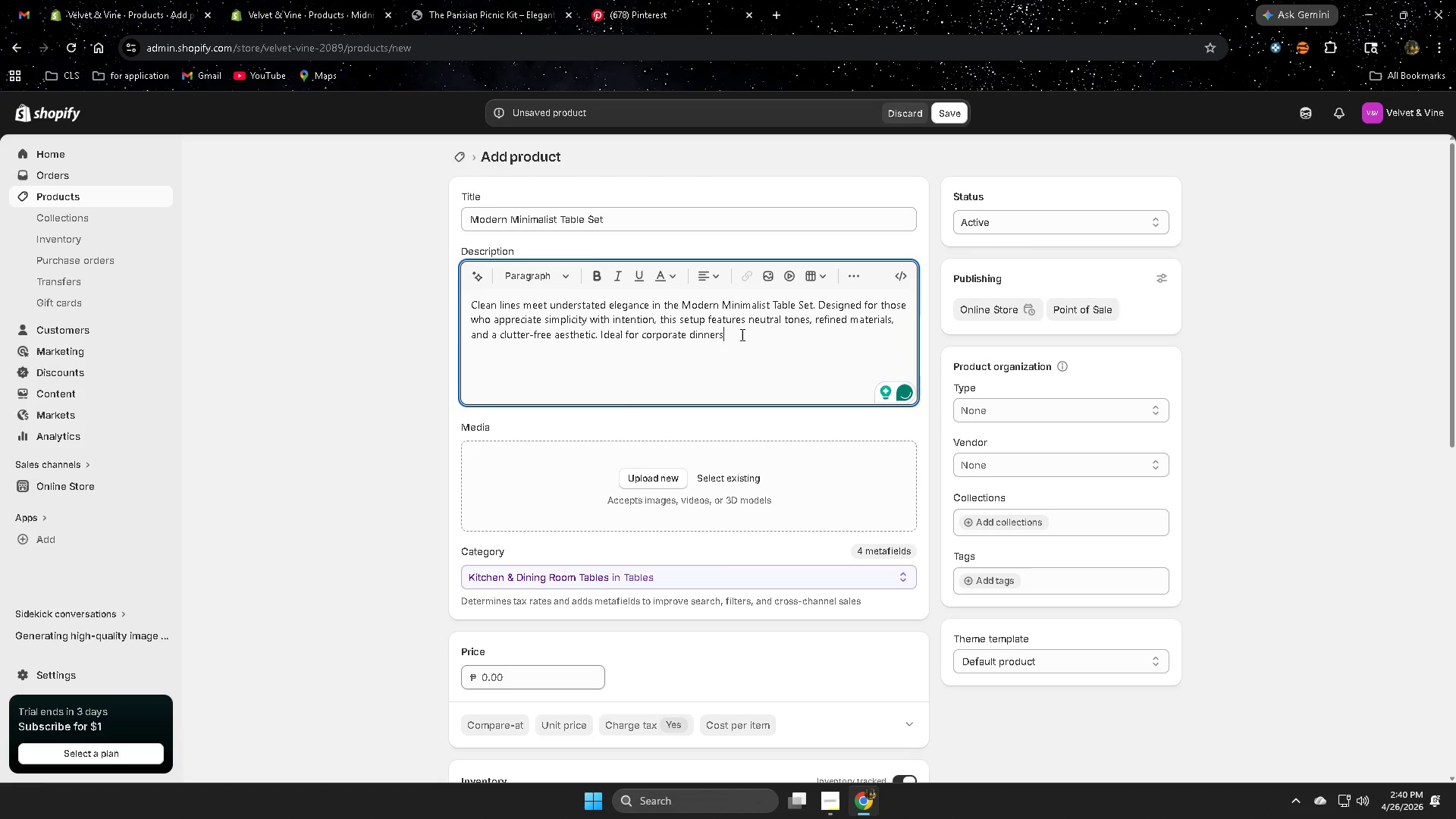 
type( orcontemporart)
key(Backspace)
type(y celectra)
key(Backspace)
key(Backspace)
key(Backspace)
type(bratiion)
key(Backspace)
key(Backspace)
key(Backspace)
type(ons, it deliverts )
key(Backspace)
key(Backspace)
type(s )
key(Backspace)
key(Backspace)
type(s )
key(Backspace)
key(Backspace)
key(Backspace)
type(s  polished look without overwhem)
key(Backspace)
type(lming the sca)
key(Backspace)
key(Backspace)
type(pae)
 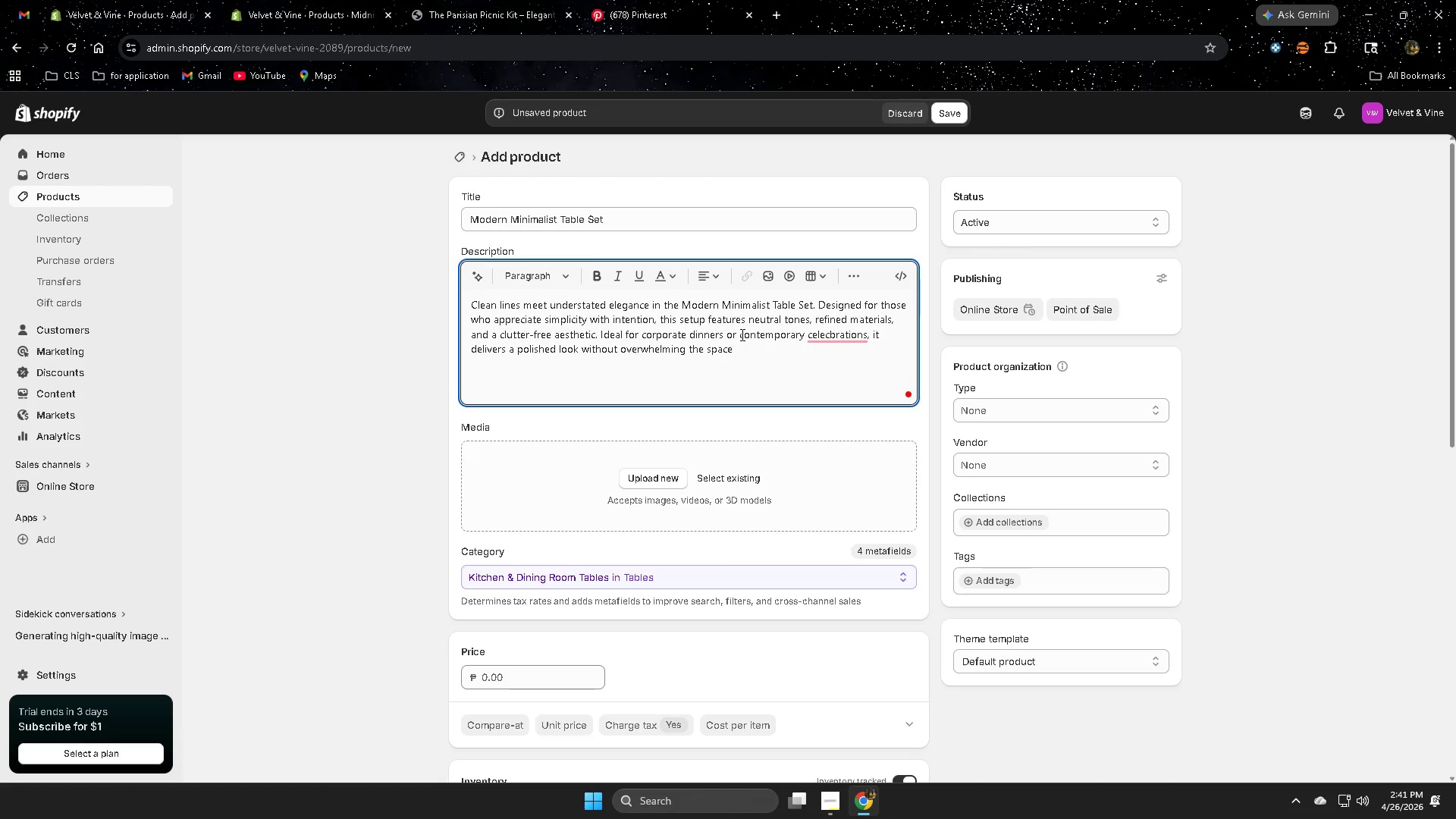 
hold_key(key=C, duration=0.31)
 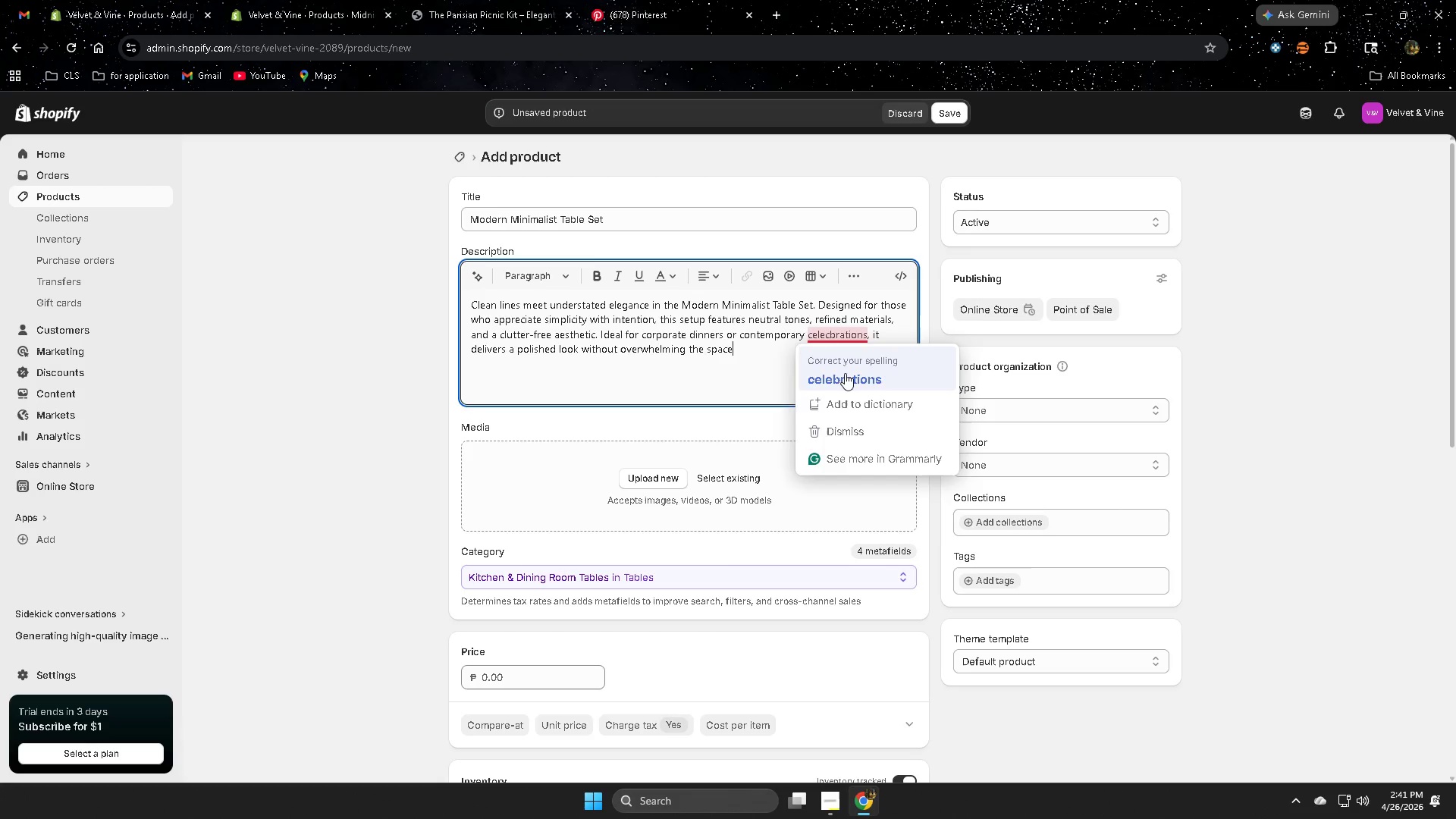 
double_click([802, 355])
 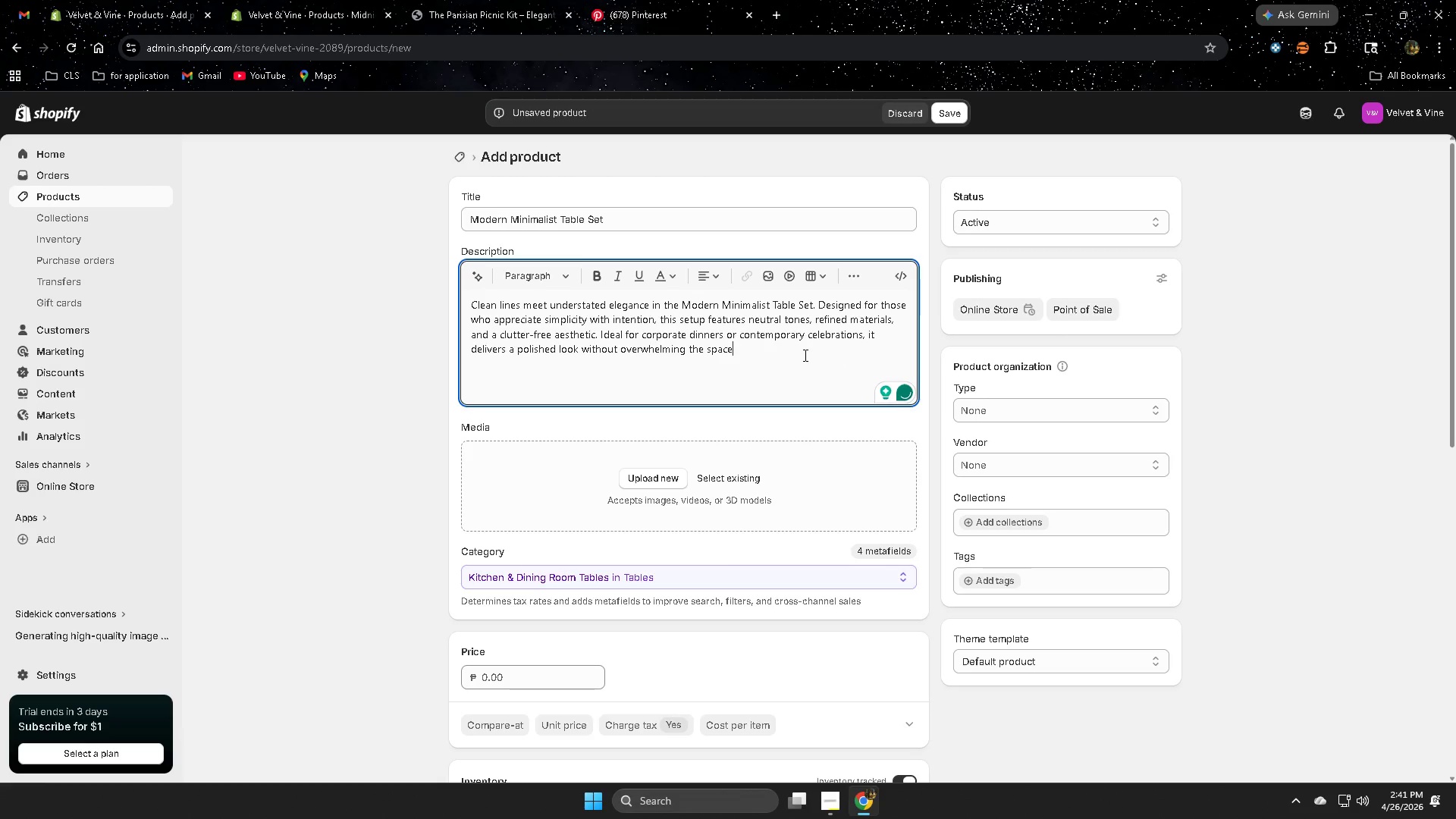 
key(Period)
 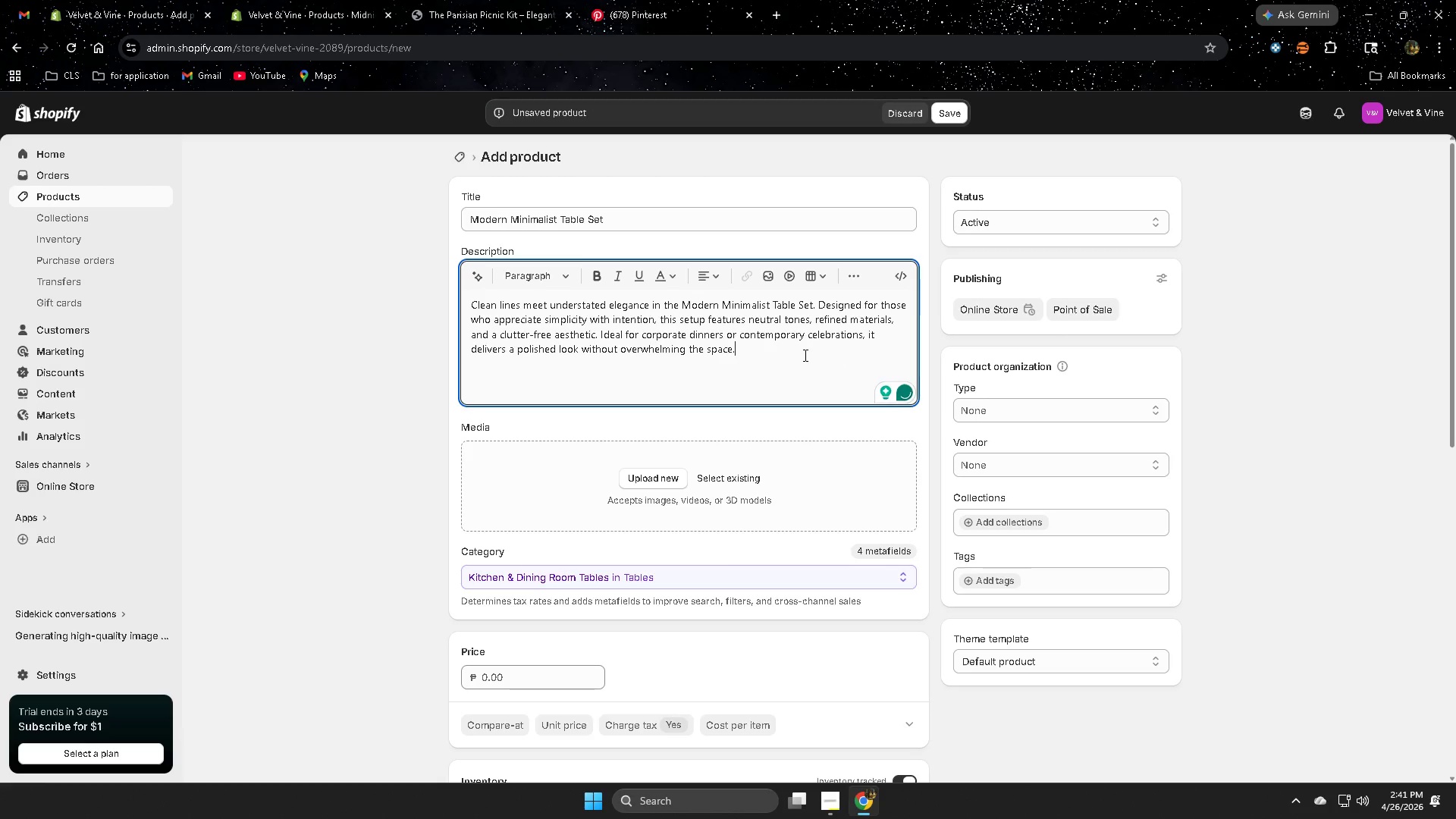 
key(Enter)
 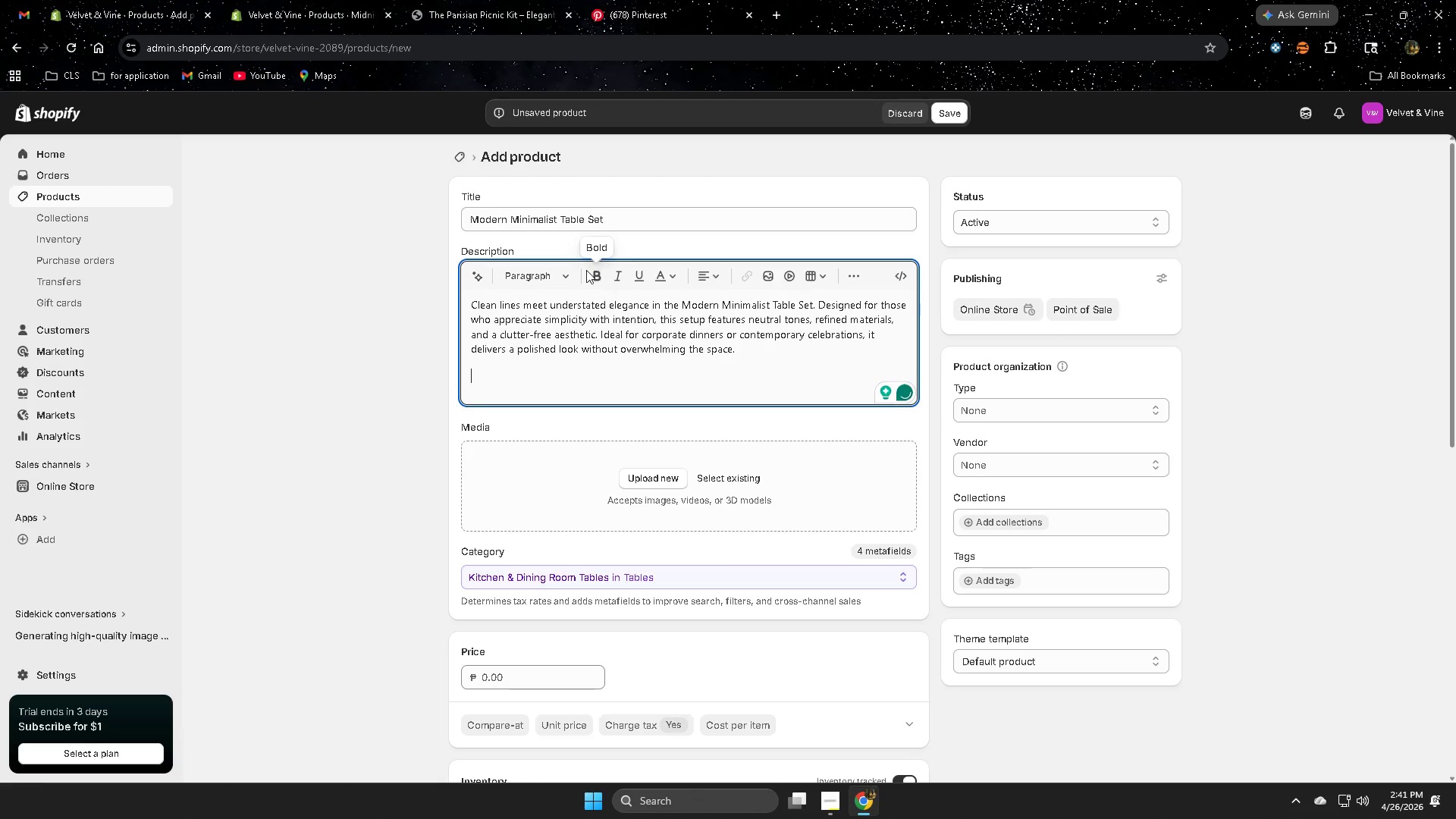 
left_click([595, 271])
 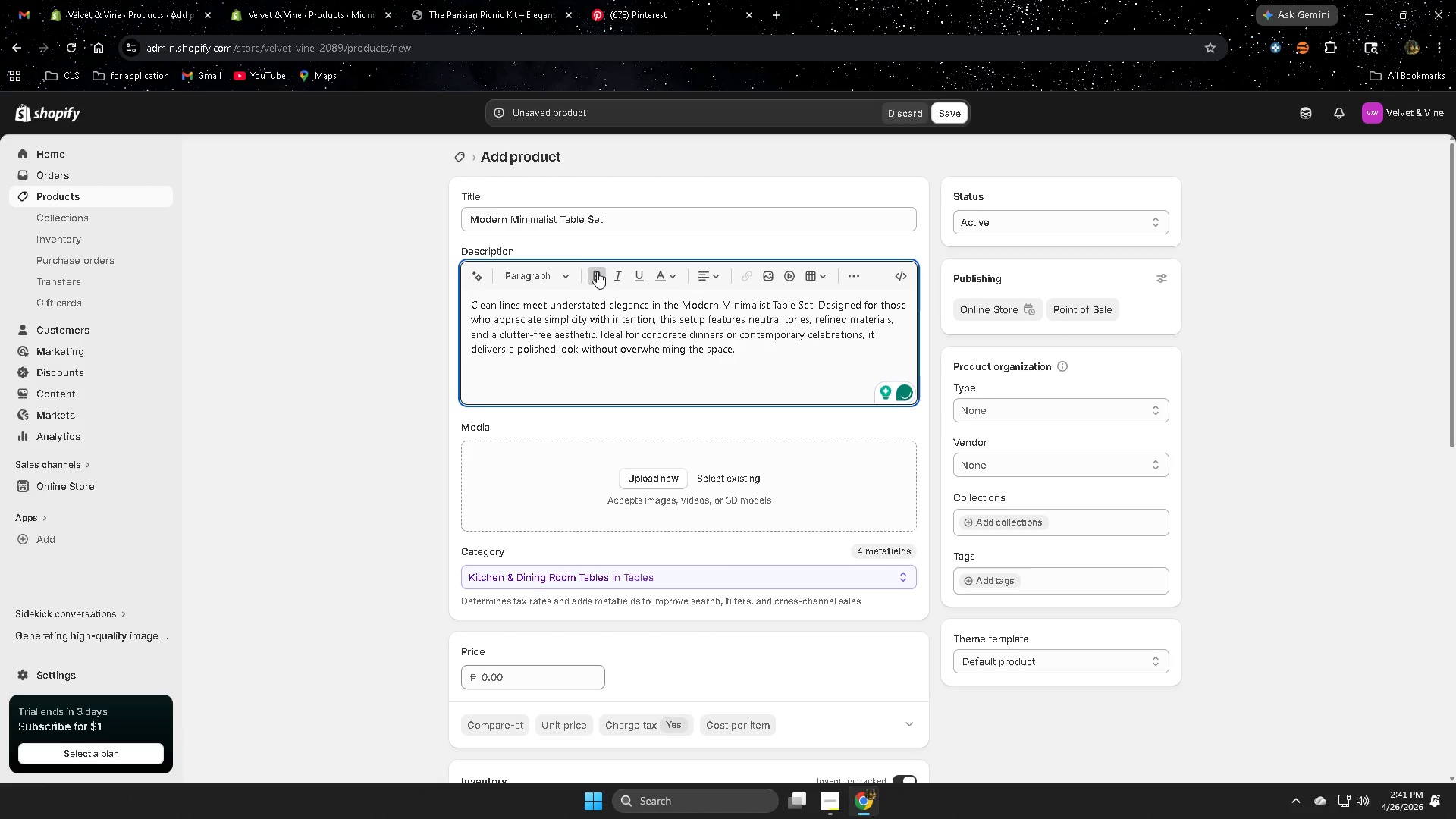 
hold_key(key=ShiftRight, duration=0.36)